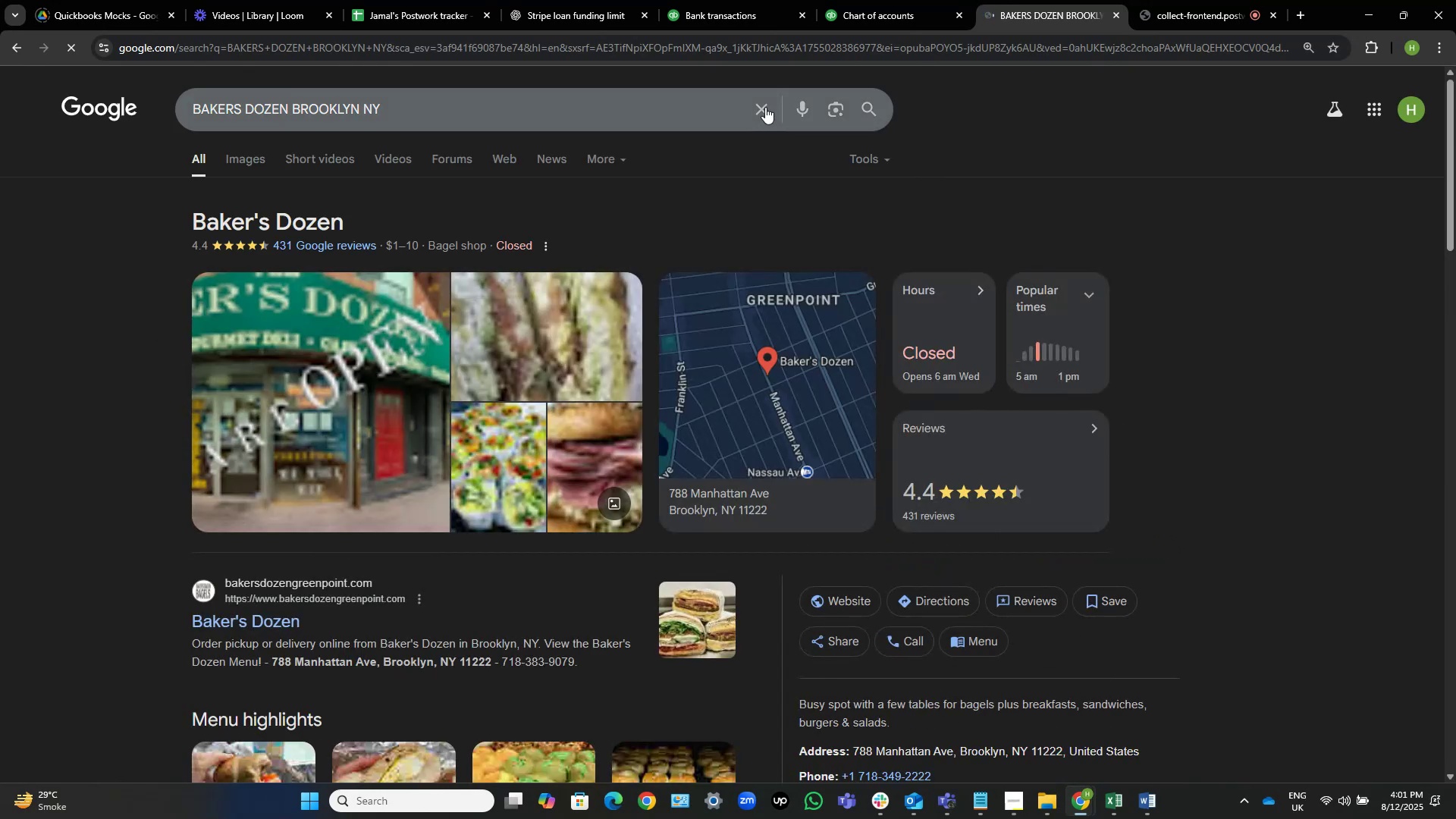 
scroll: coordinate [473, 304], scroll_direction: down, amount: 6.0
 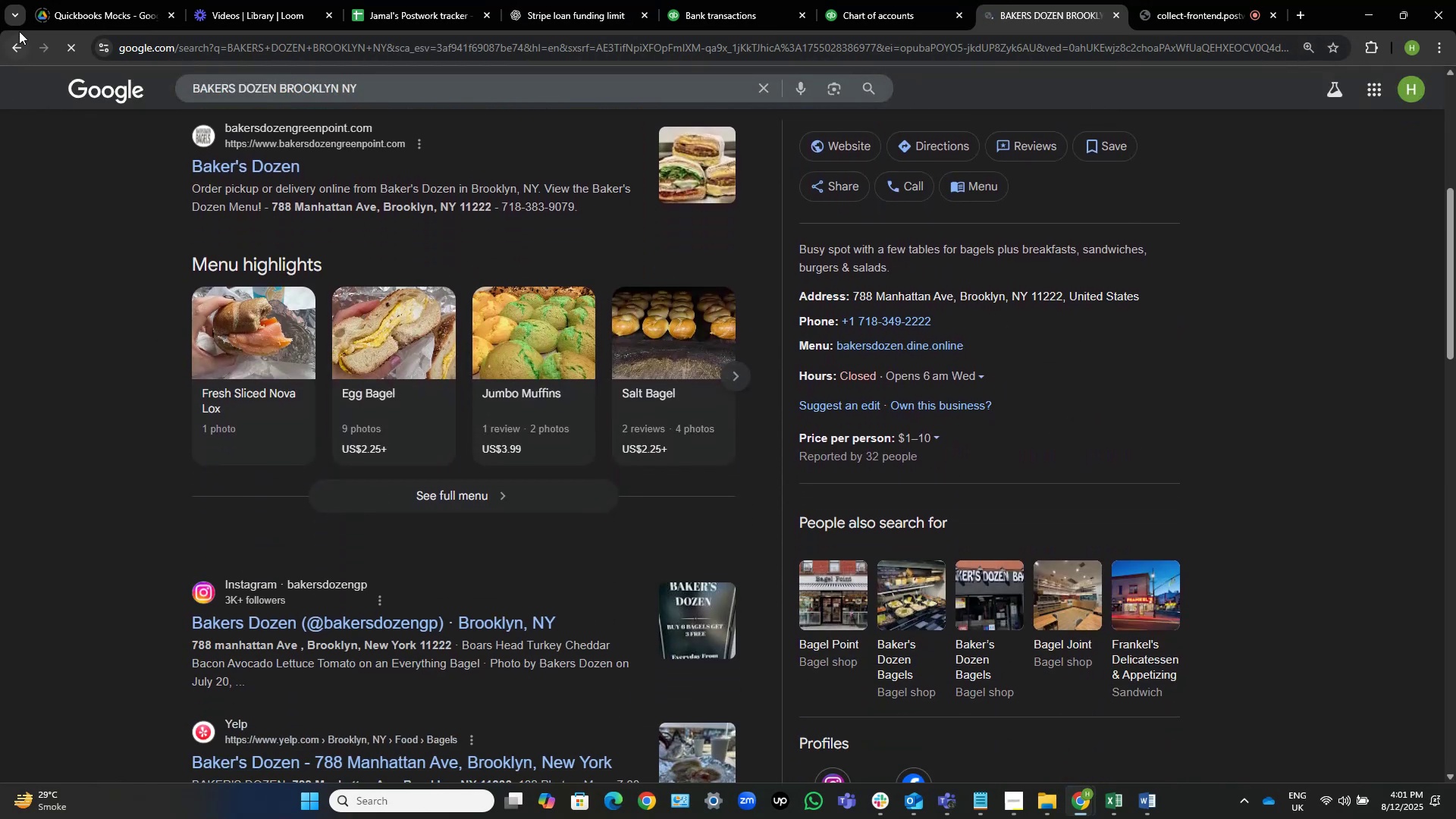 
left_click([13, 43])
 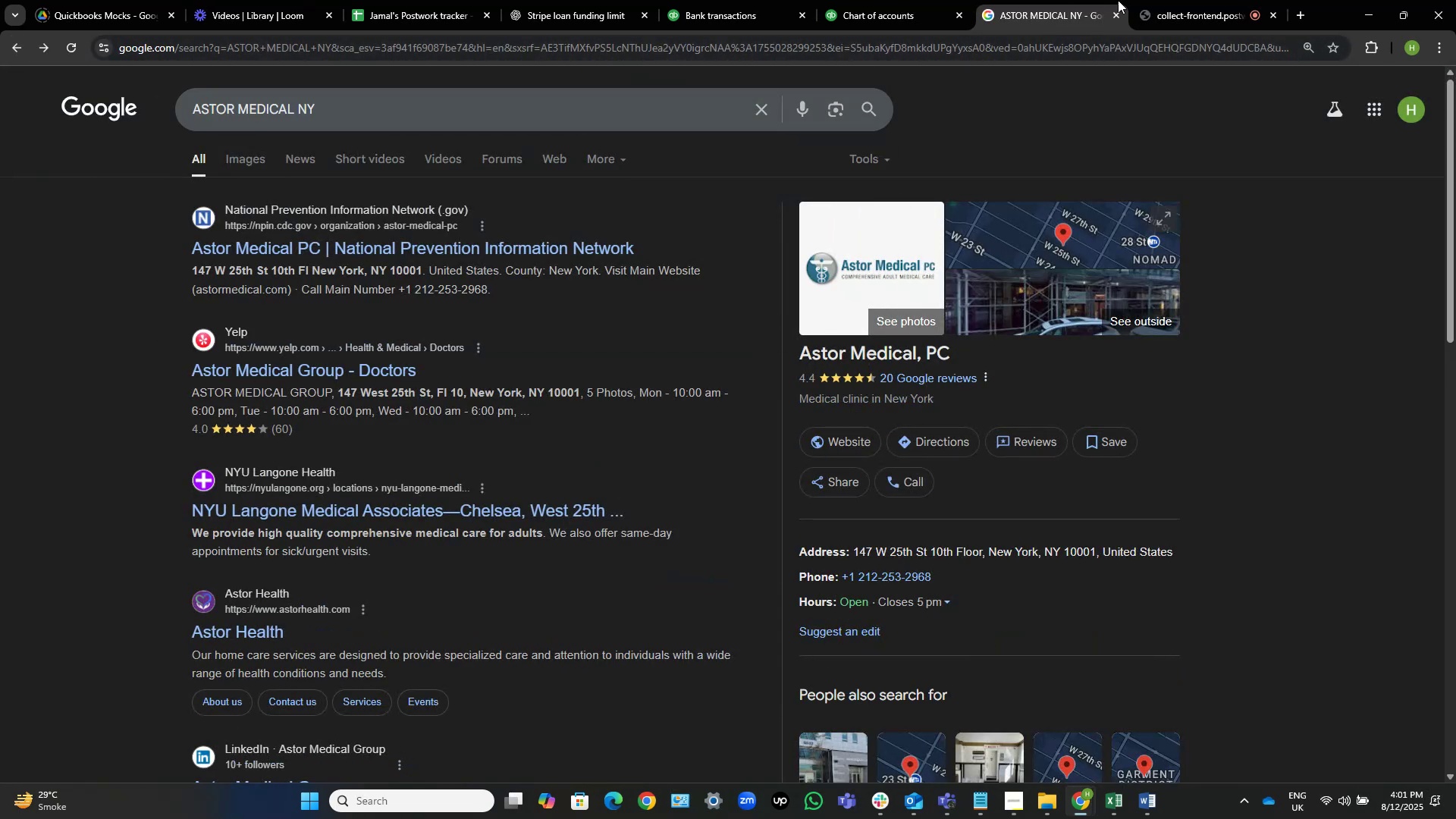 
wait(5.52)
 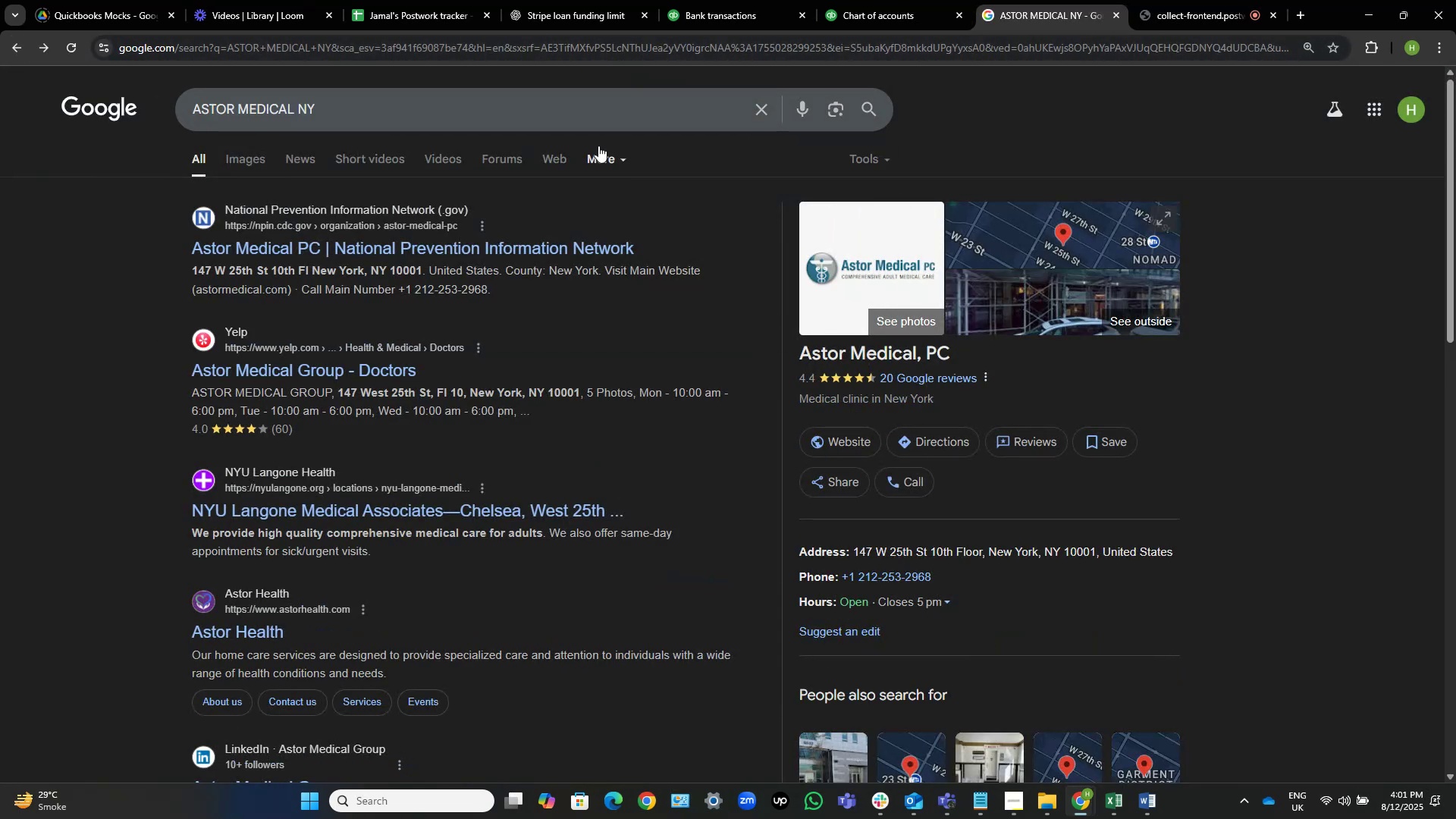 
left_click([752, 0])
 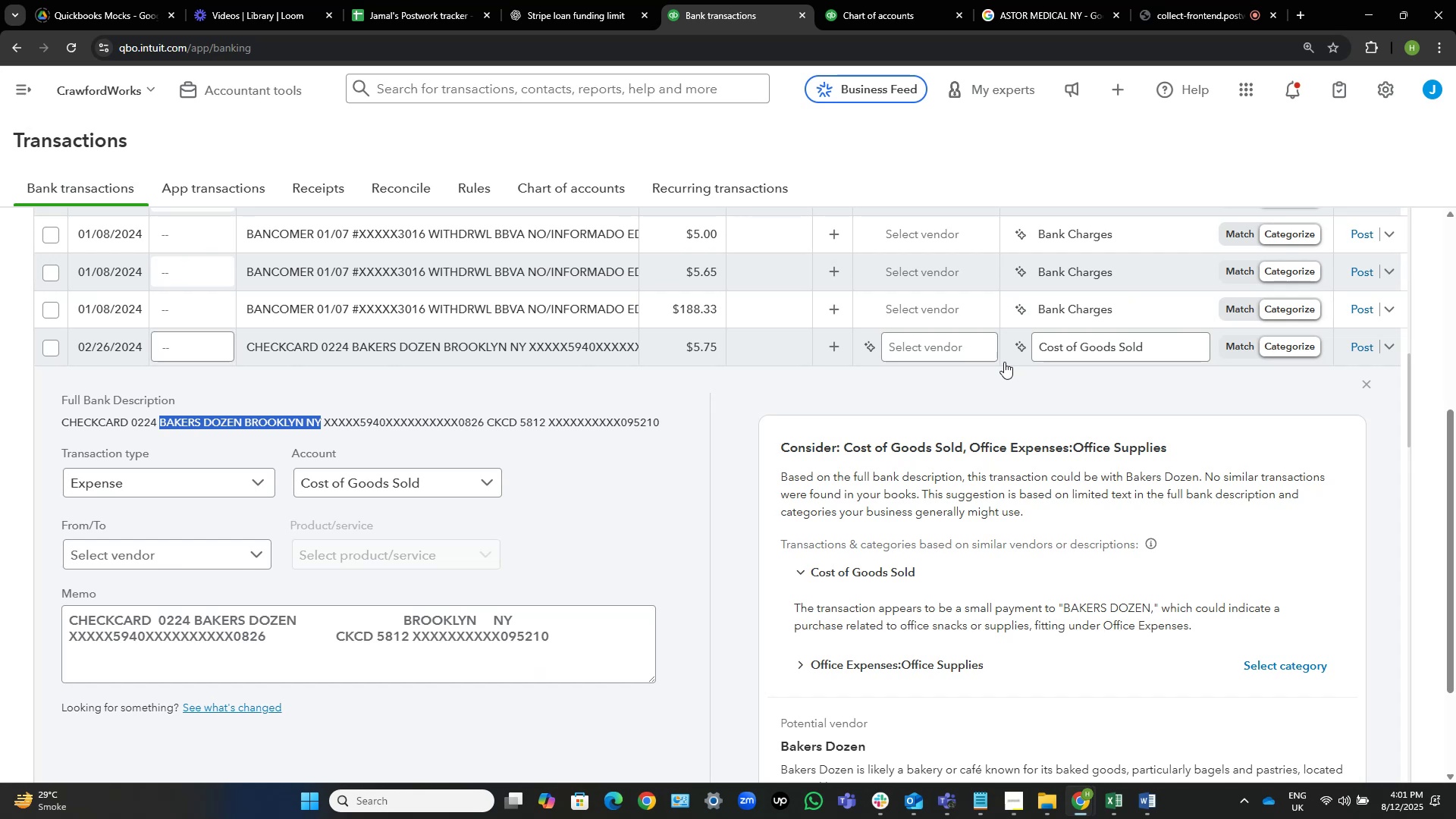 
wait(6.36)
 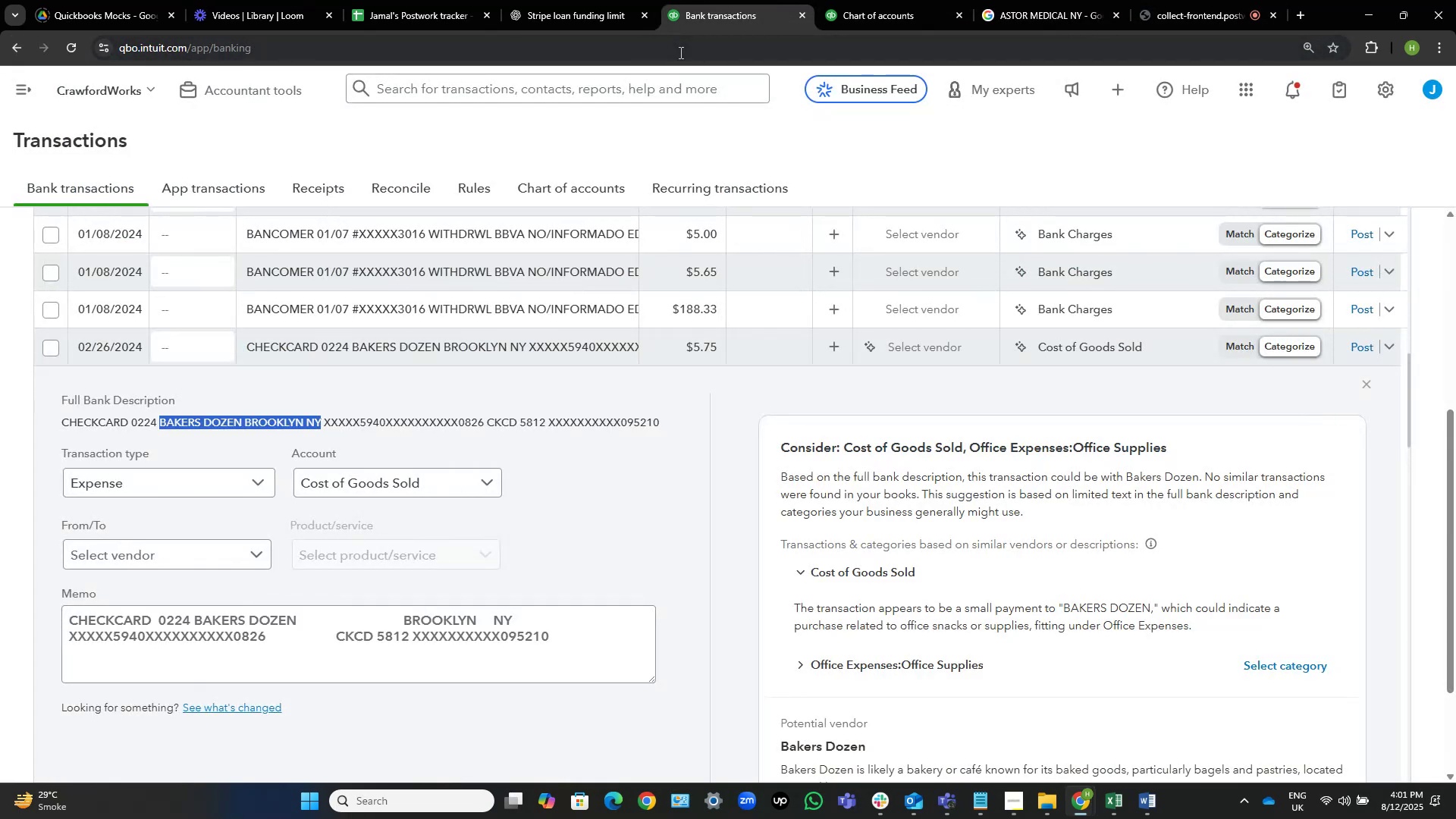 
left_click([946, 346])
 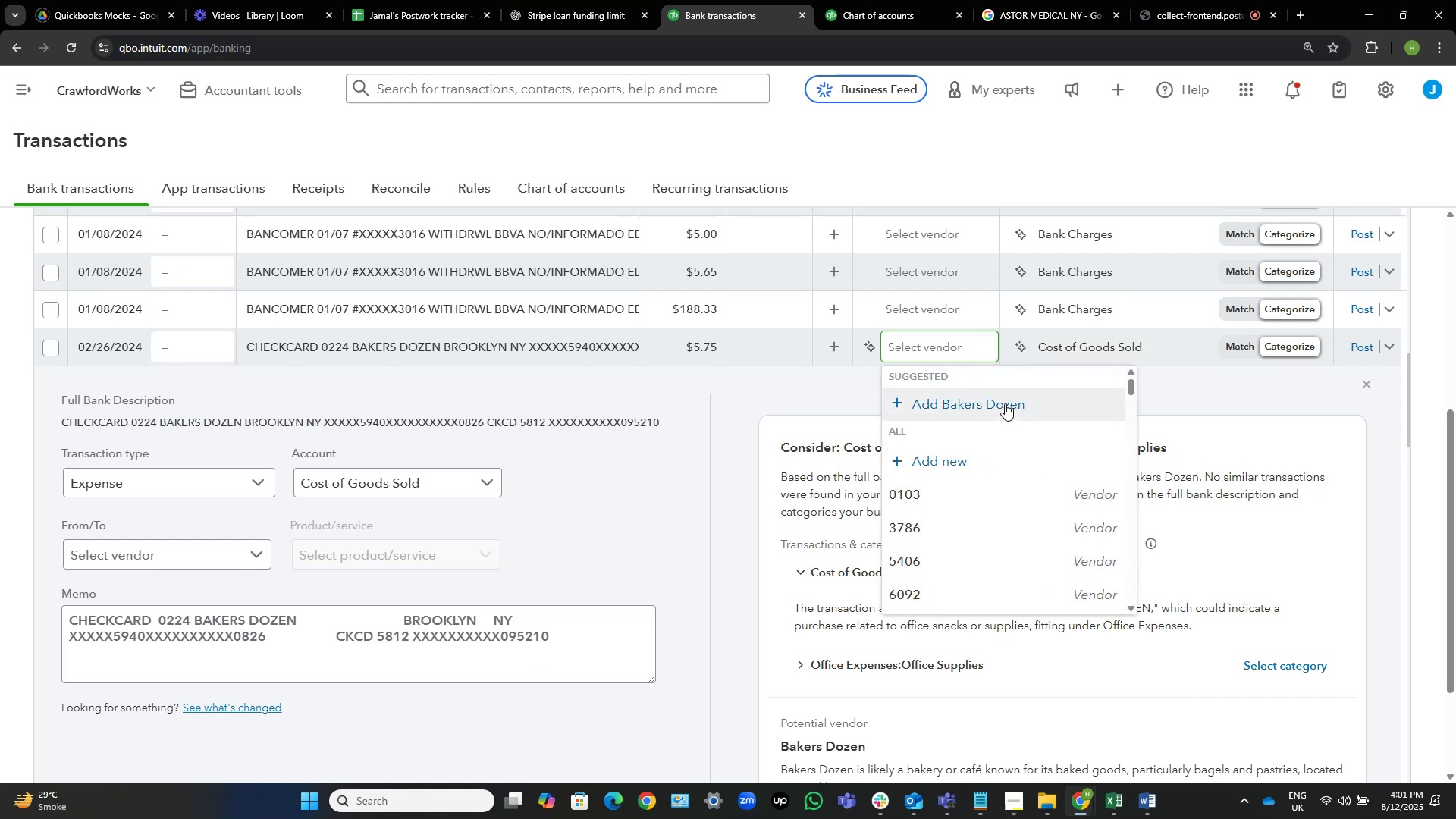 
wait(8.2)
 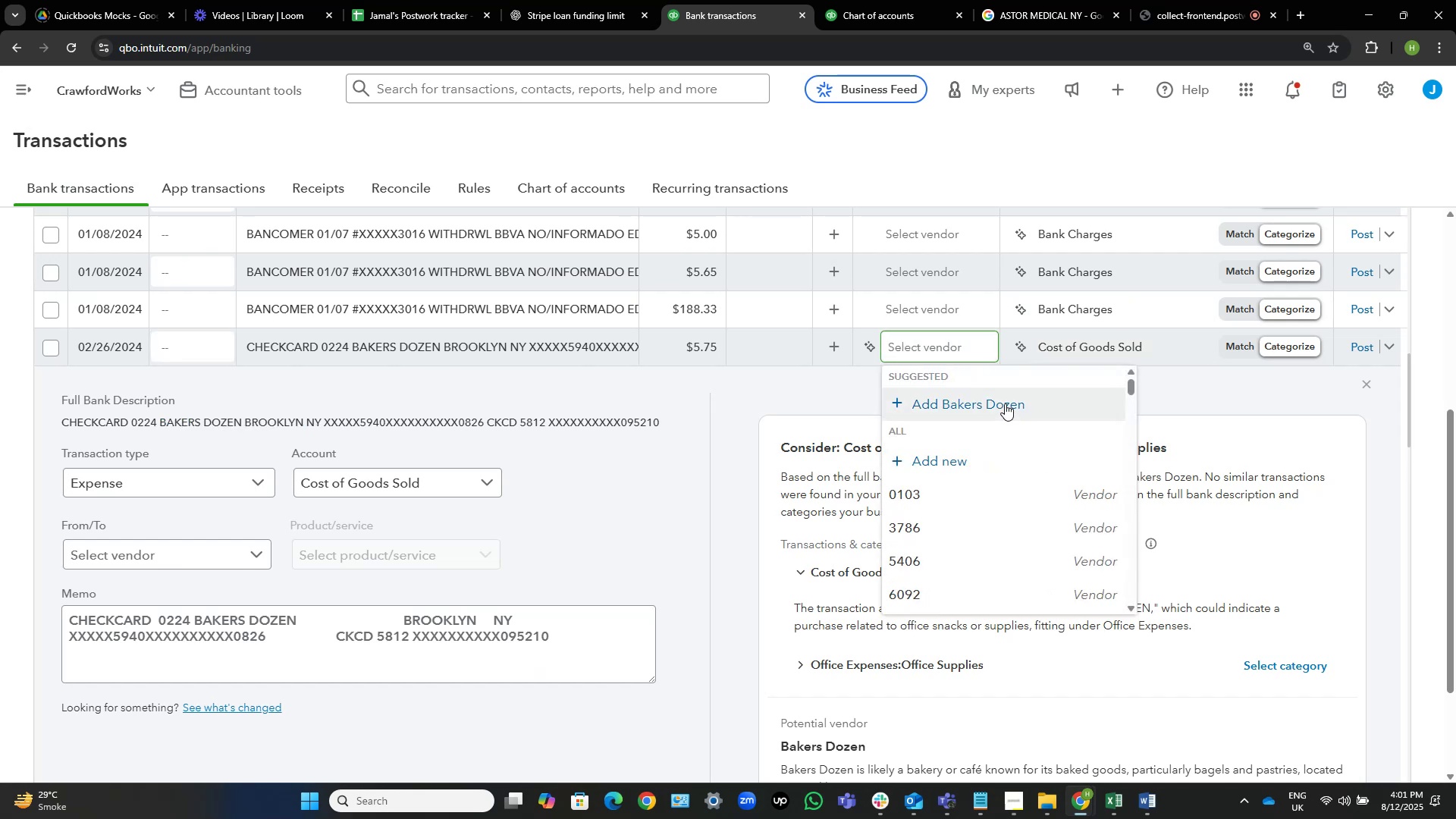 
left_click([1005, 403])
 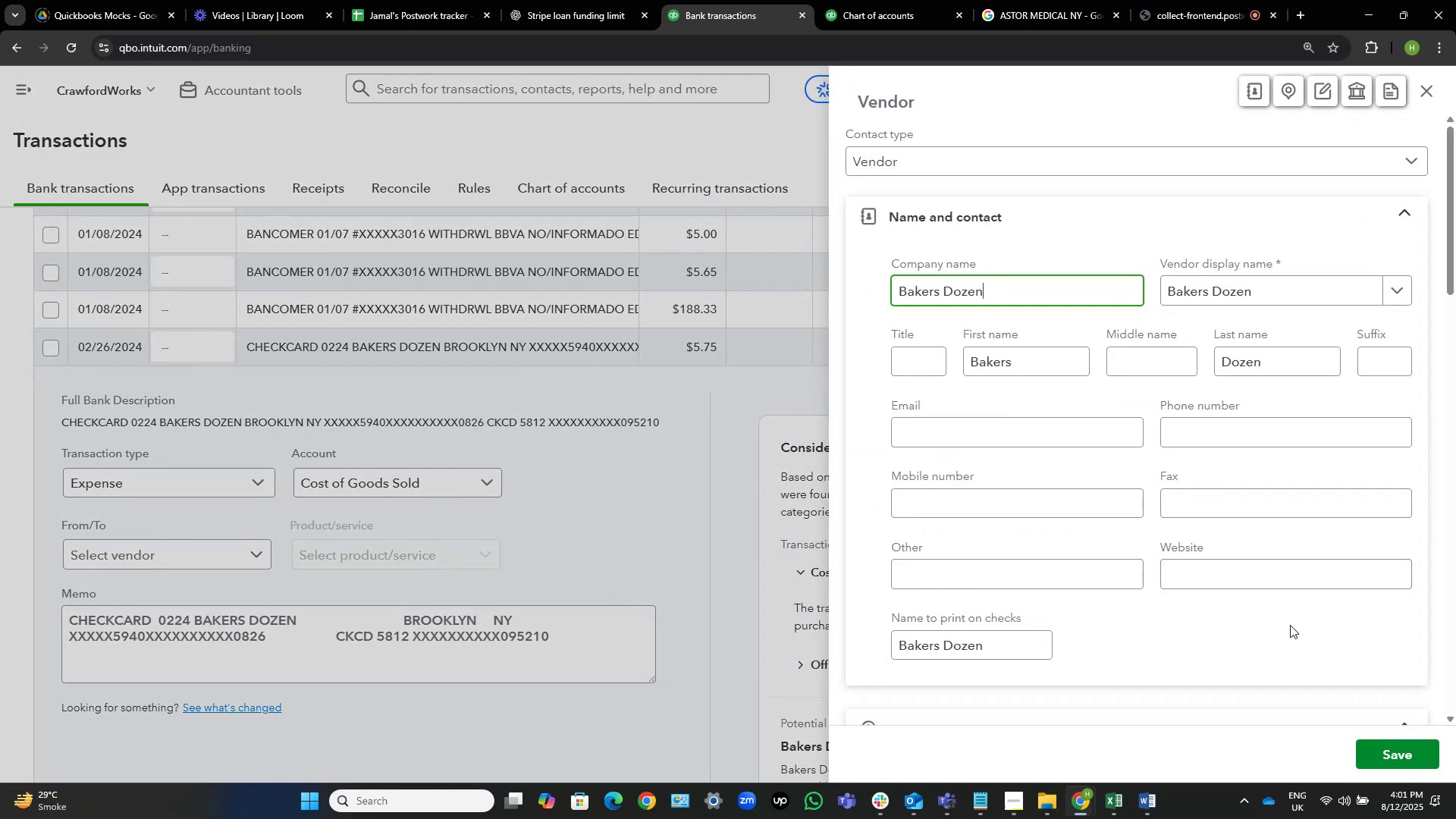 
left_click([1414, 749])
 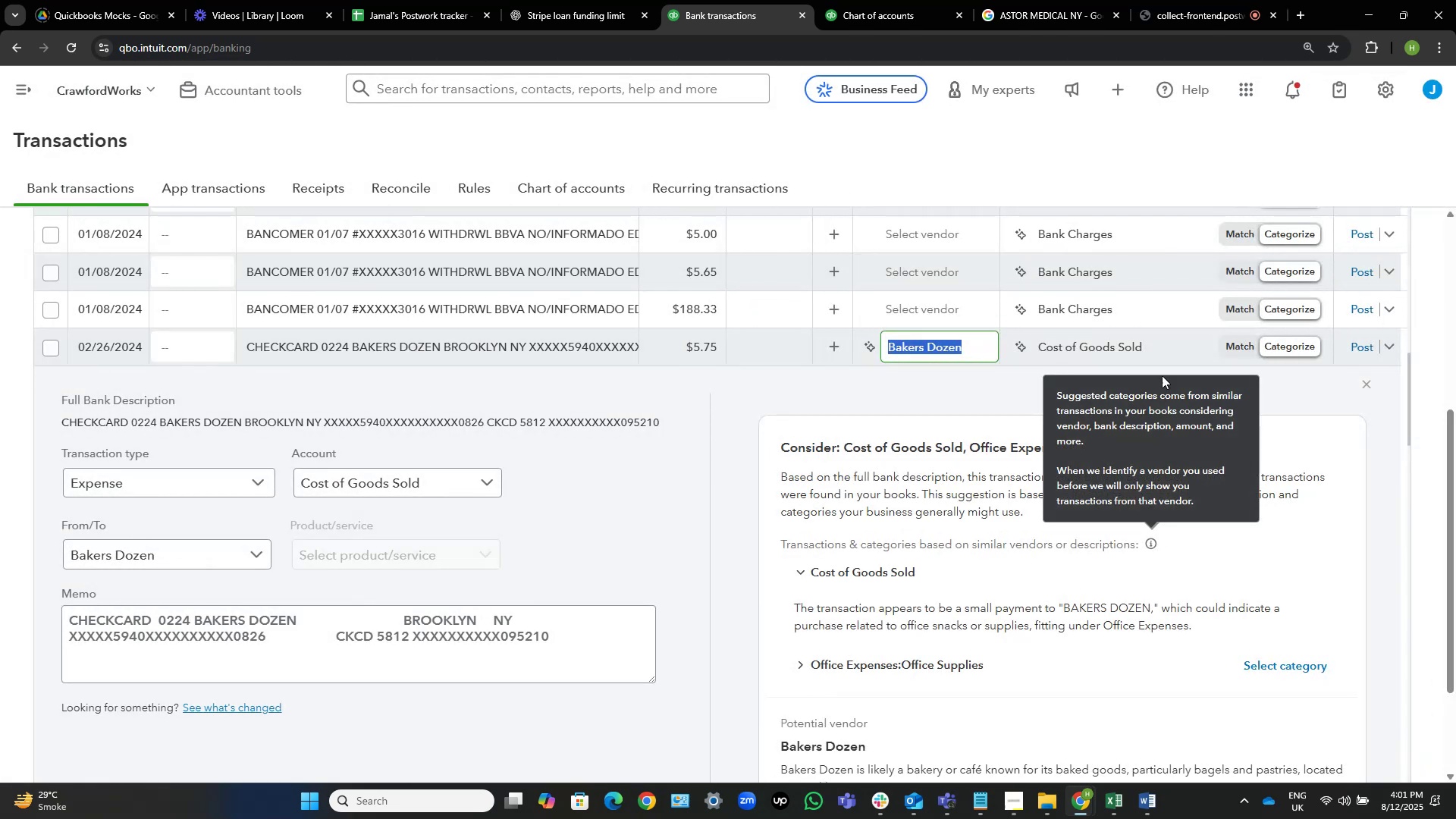 
left_click([1159, 349])
 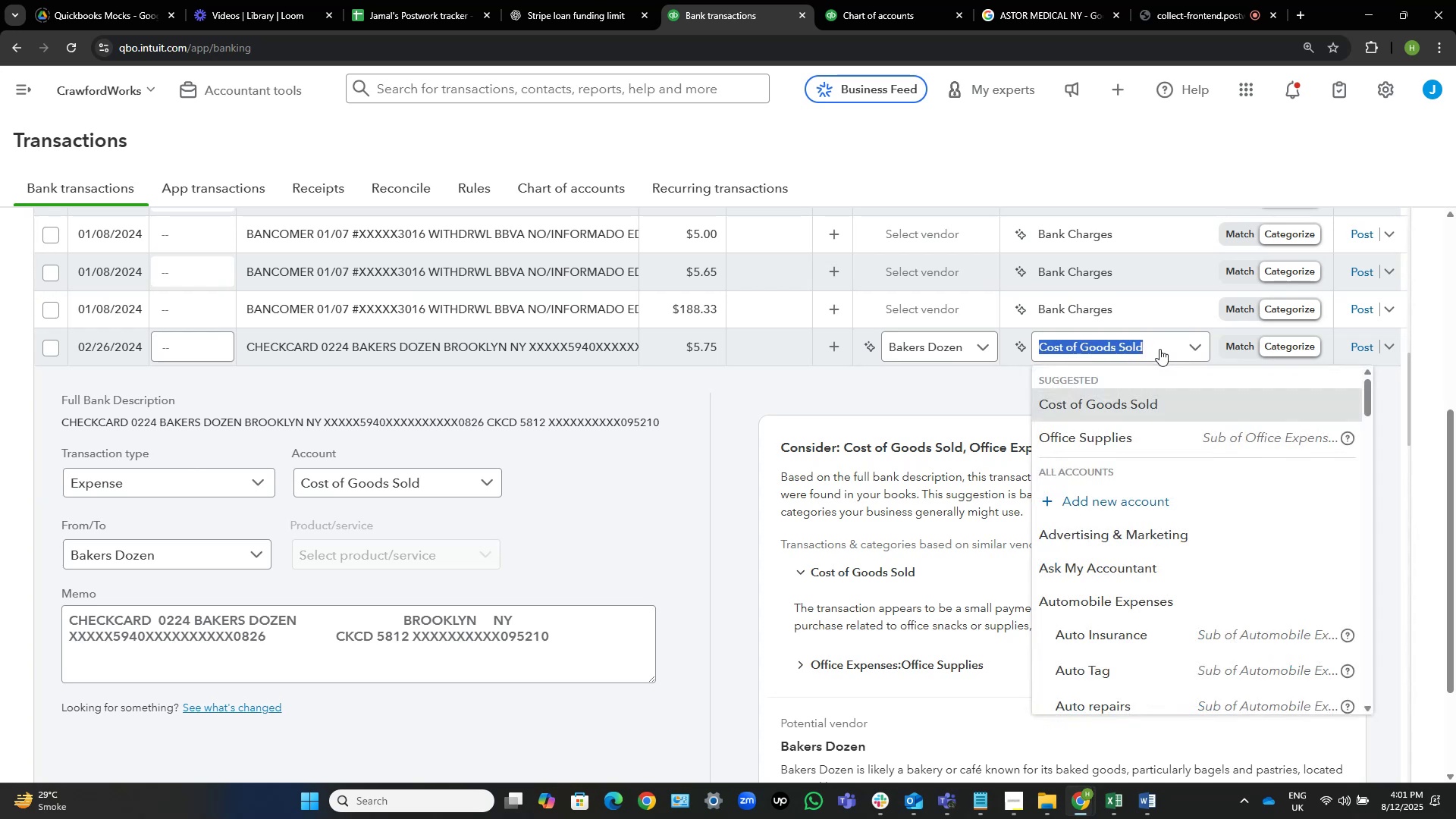 
type(job )
 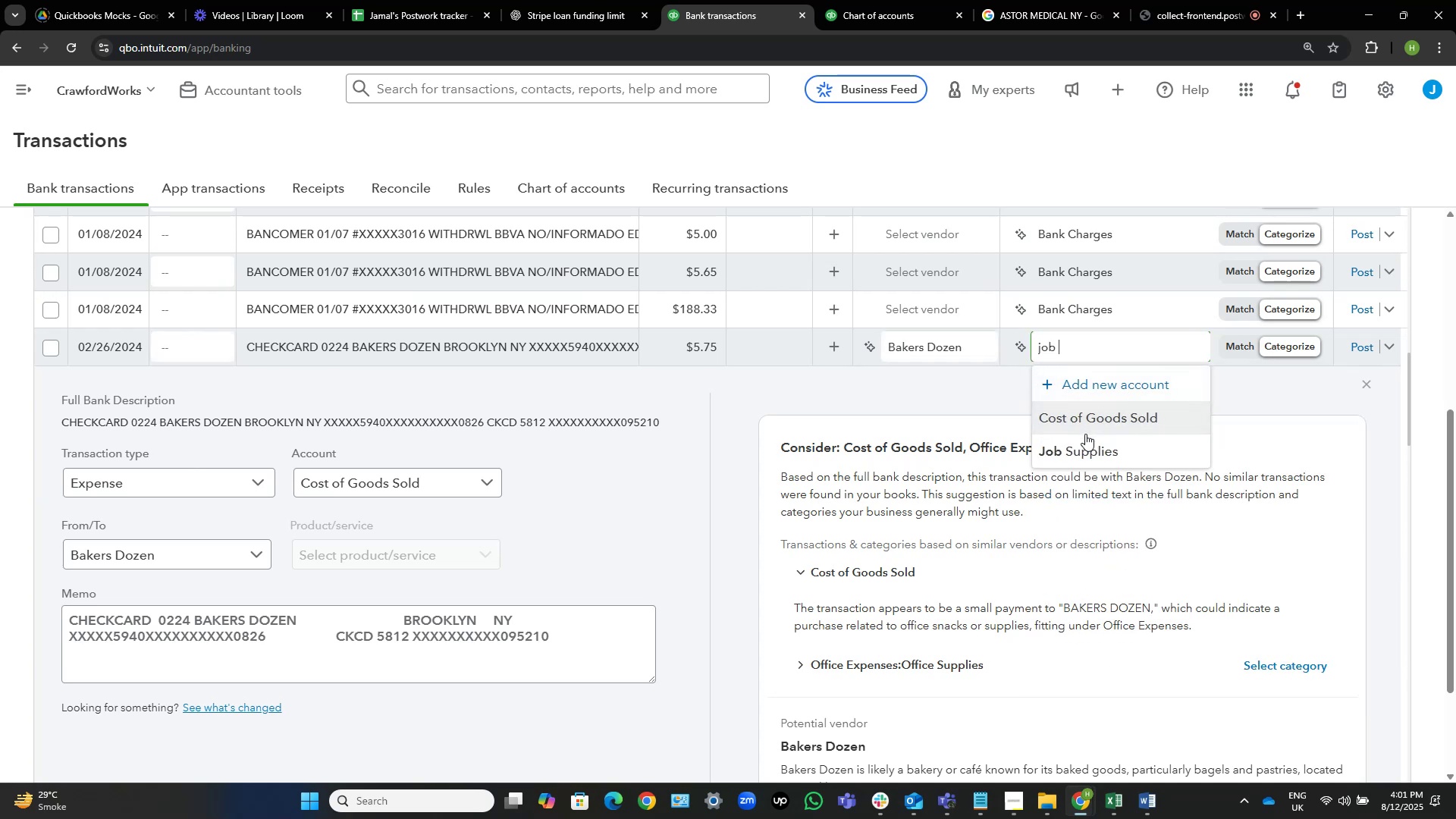 
left_click([1078, 446])
 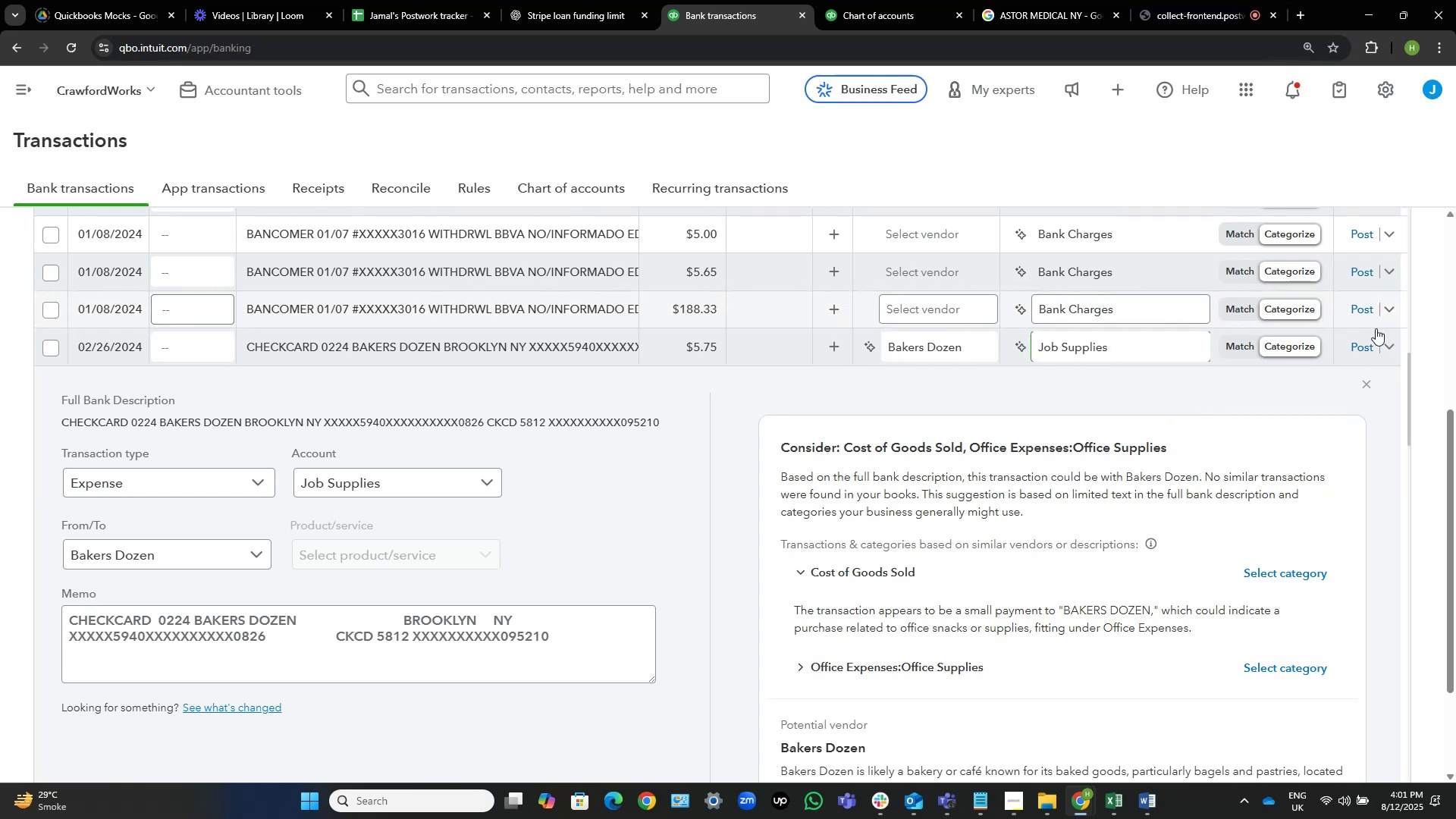 
left_click([1363, 346])
 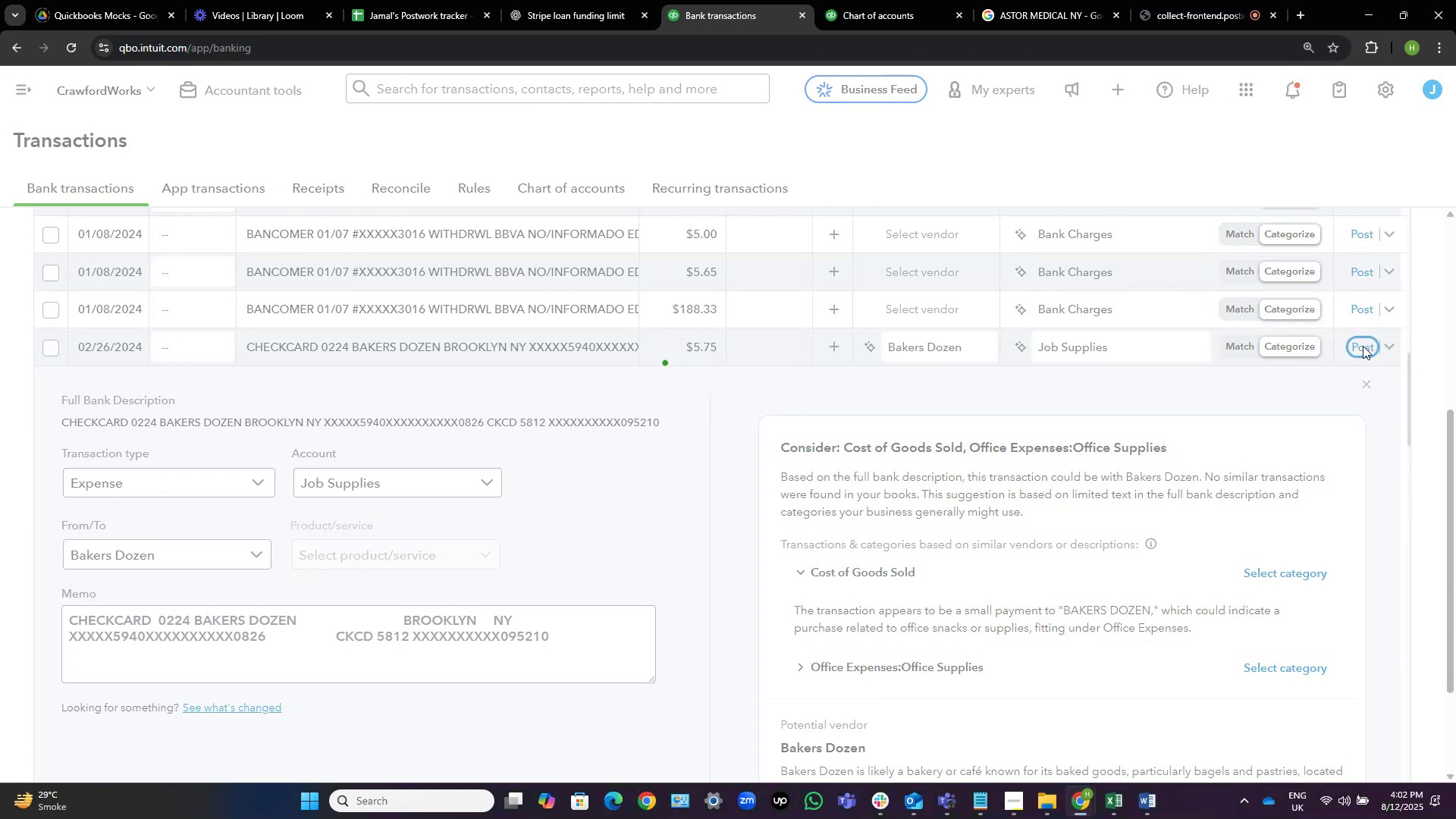 
wait(8.53)
 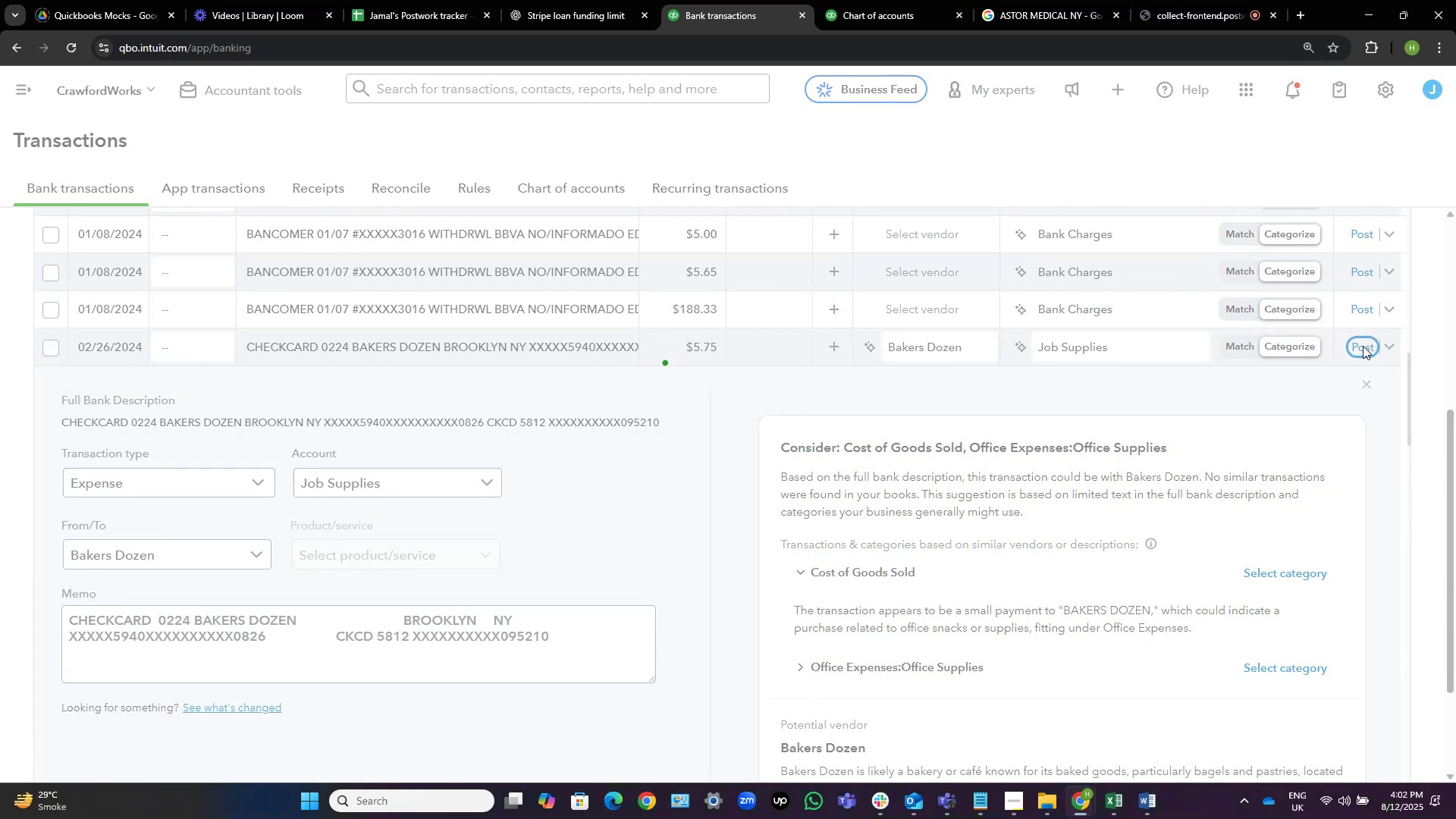 
scroll: coordinate [708, 362], scroll_direction: up, amount: 2.0
 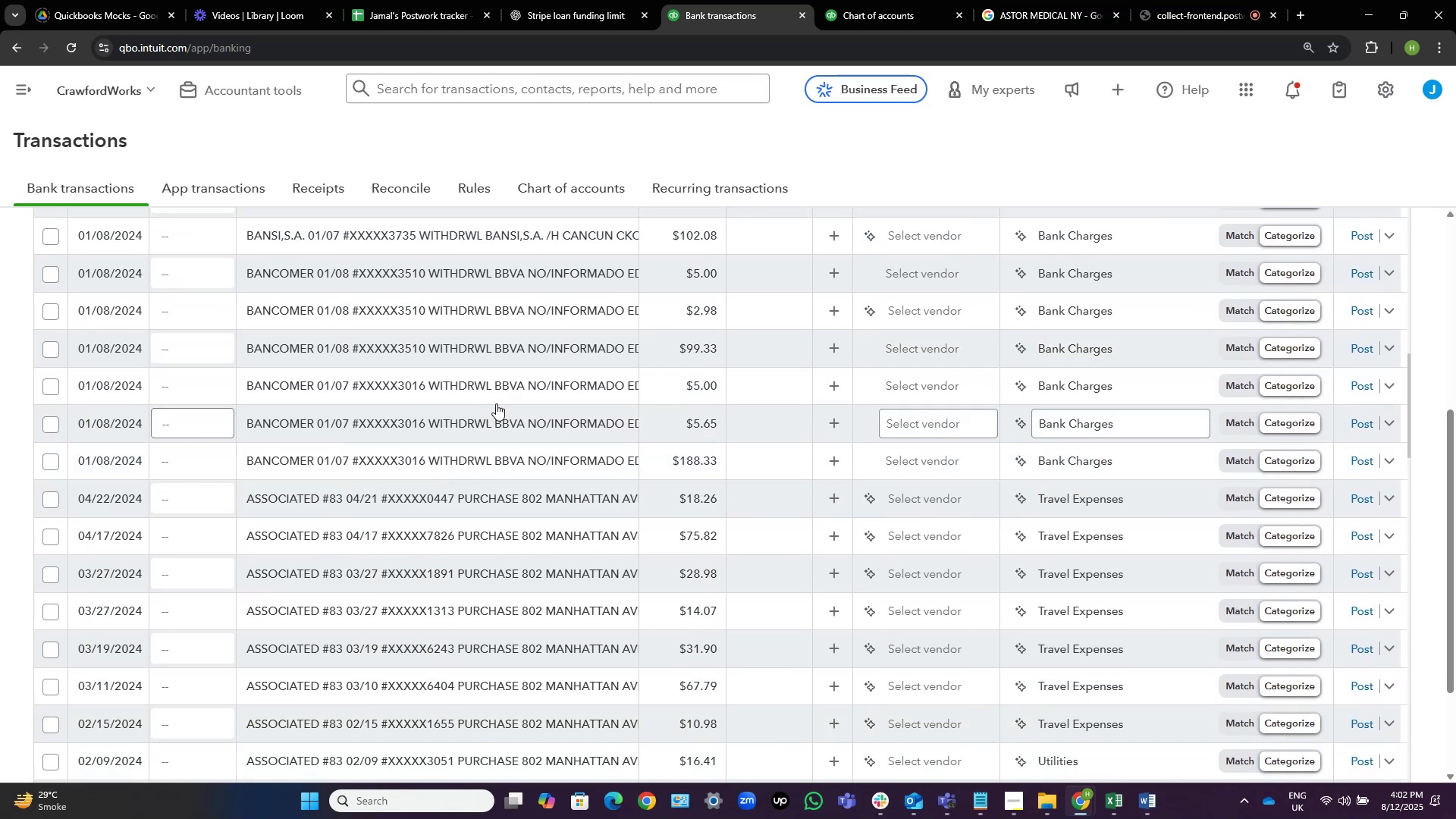 
wait(7.54)
 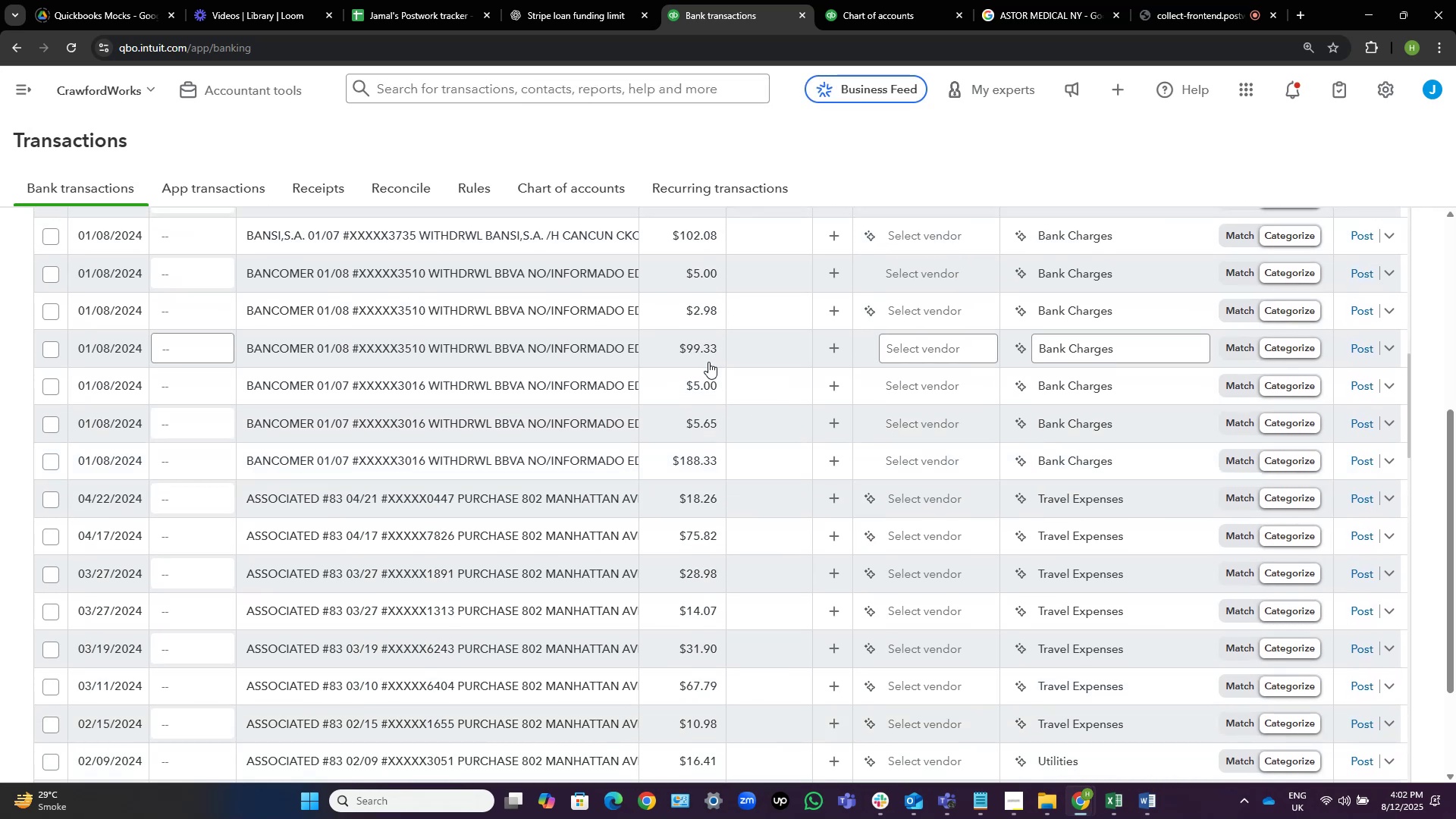 
scroll: coordinate [498, 396], scroll_direction: down, amount: 1.0
 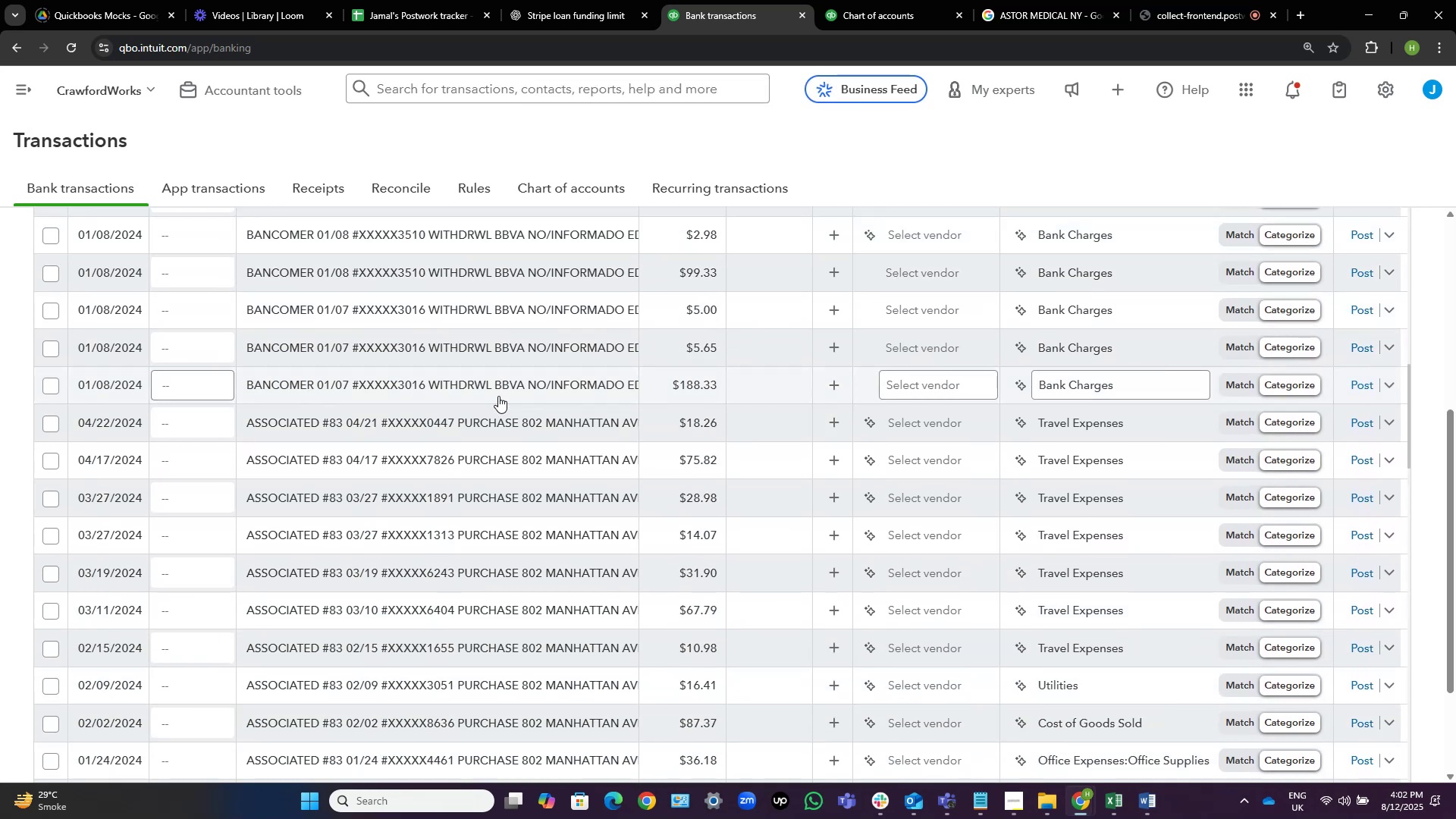 
scroll: coordinate [780, 308], scroll_direction: up, amount: 19.0
 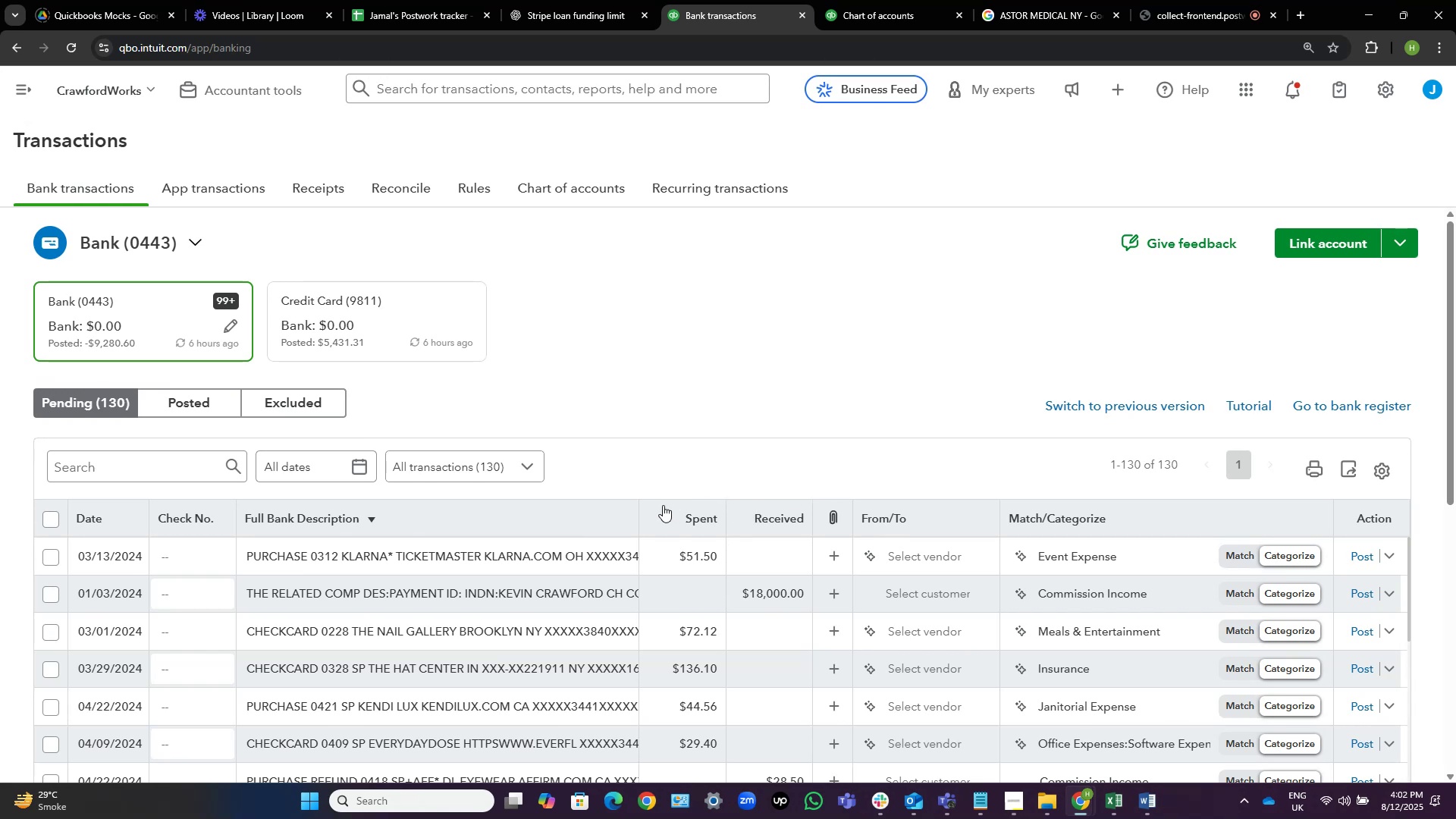 
wait(5.1)
 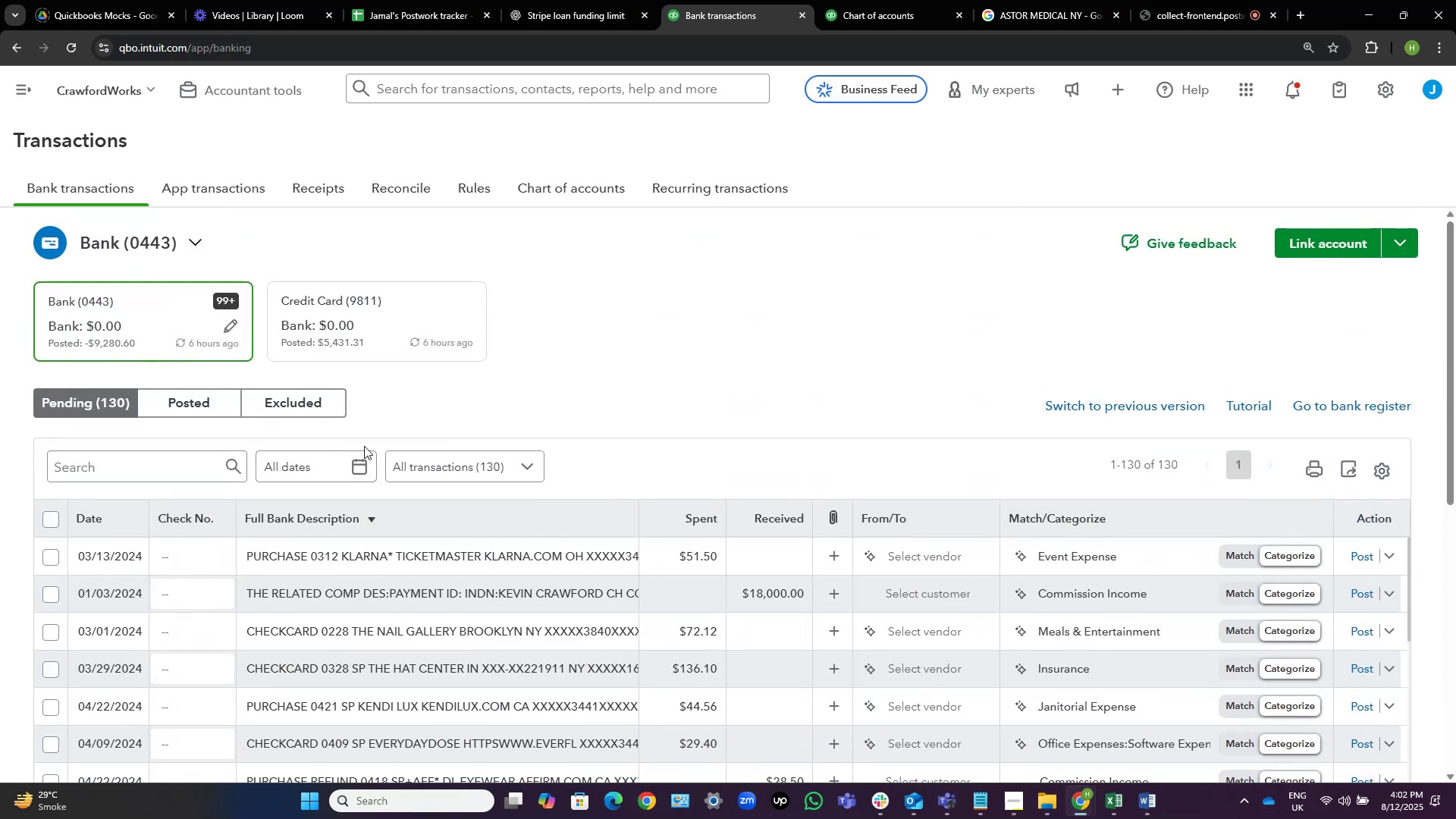 
left_click_drag(start_coordinate=[636, 512], to_coordinate=[799, 520])
 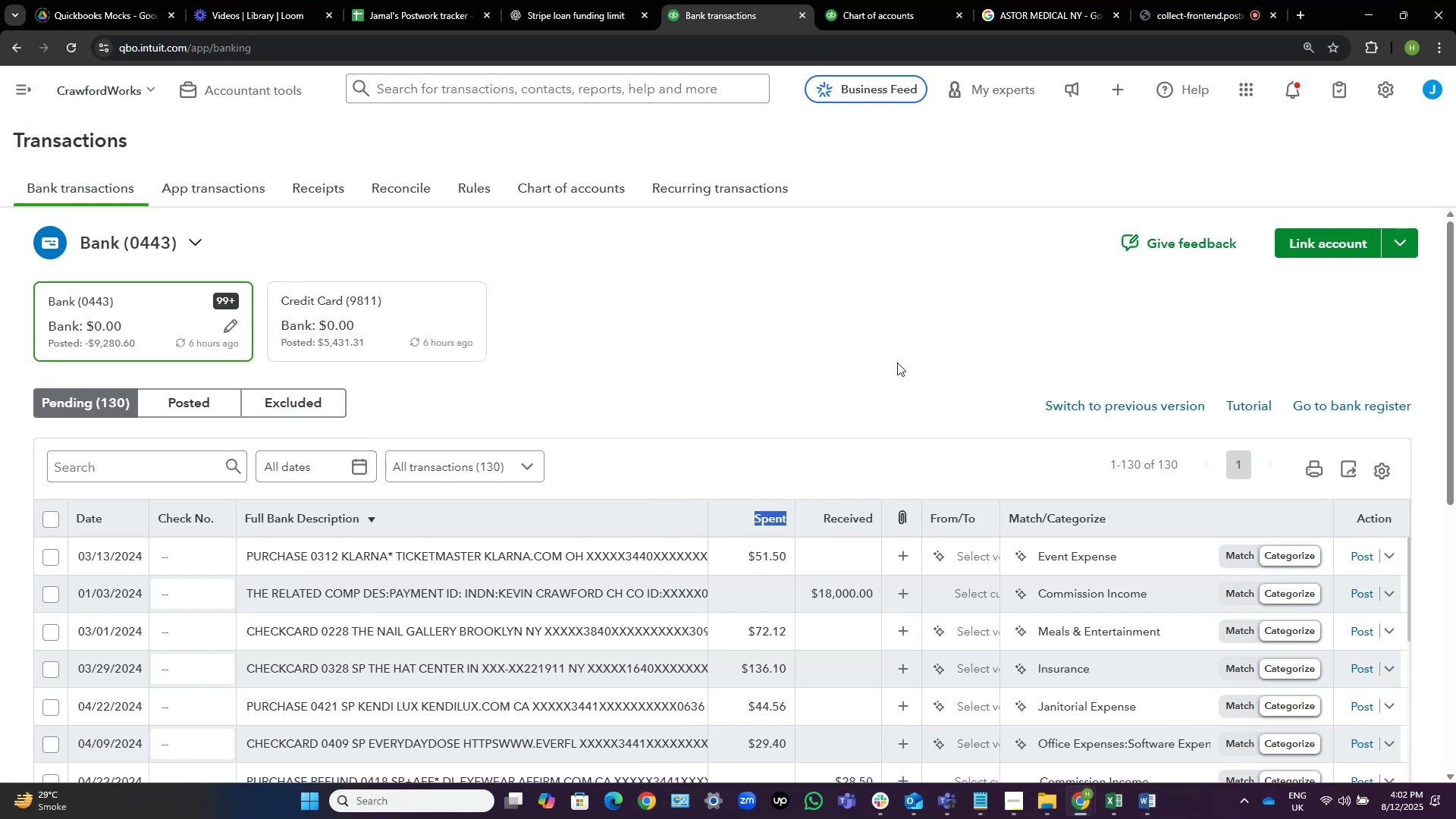 
left_click([903, 358])
 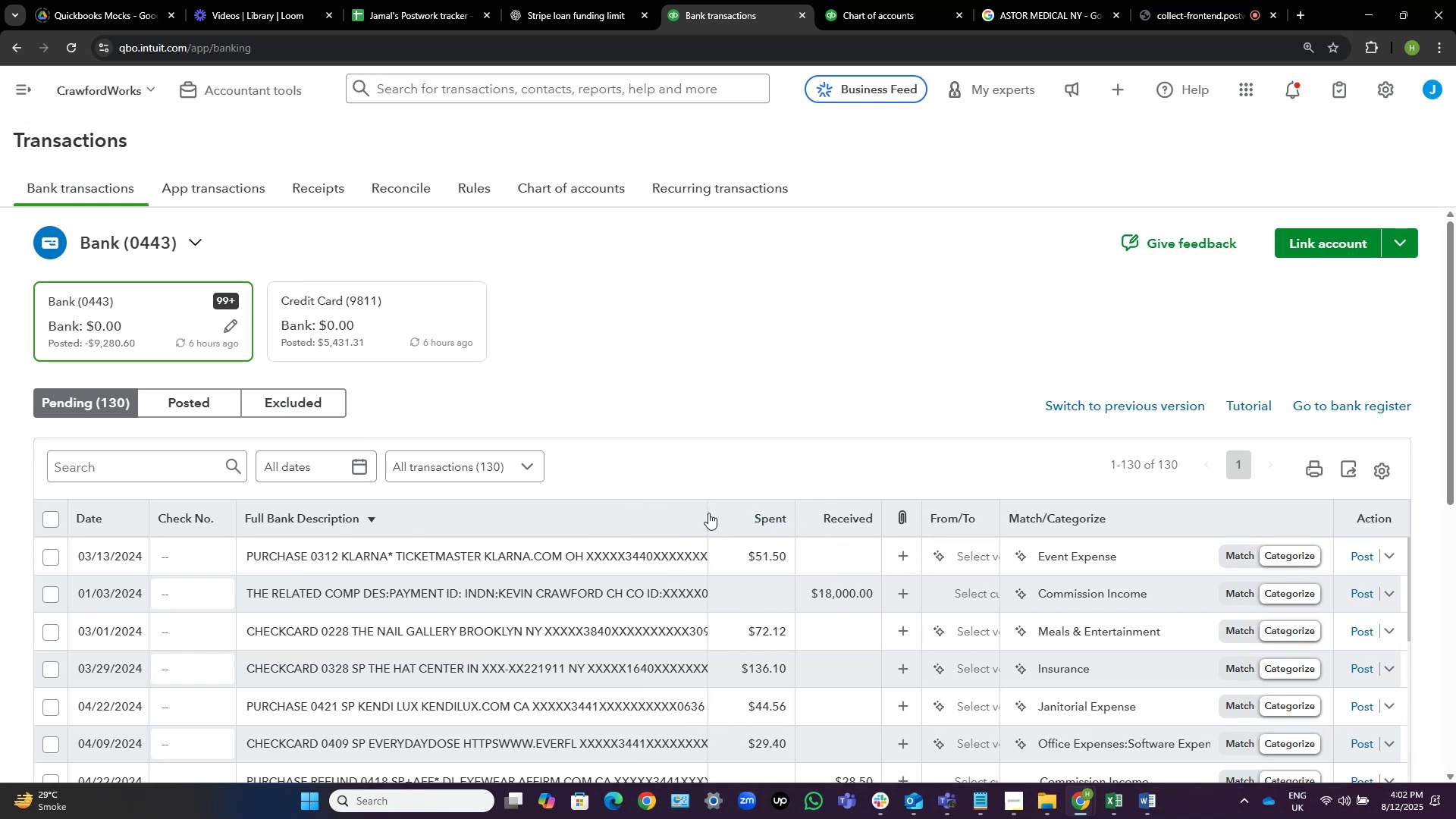 
left_click_drag(start_coordinate=[704, 512], to_coordinate=[770, 477])
 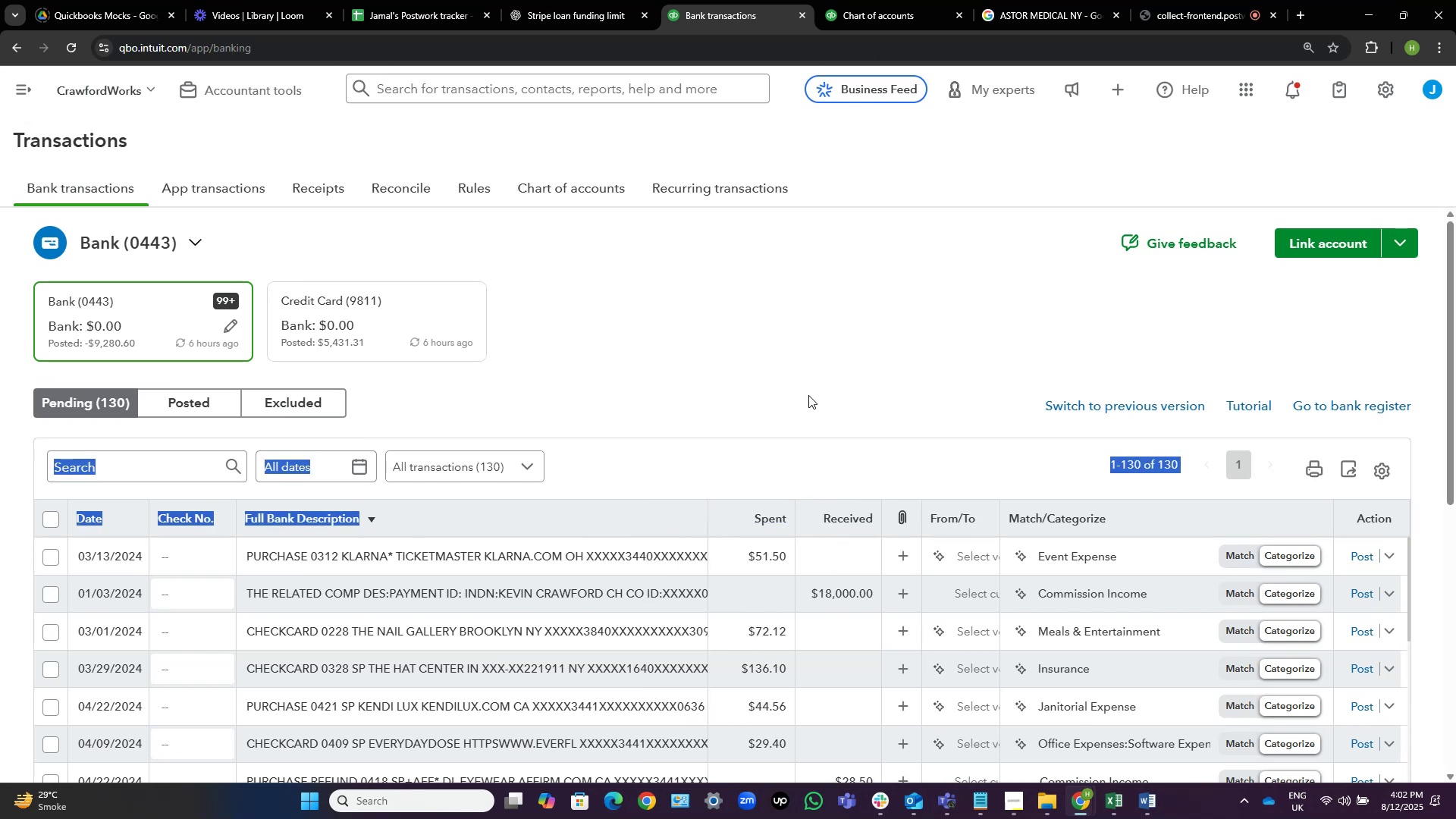 
left_click([821, 377])
 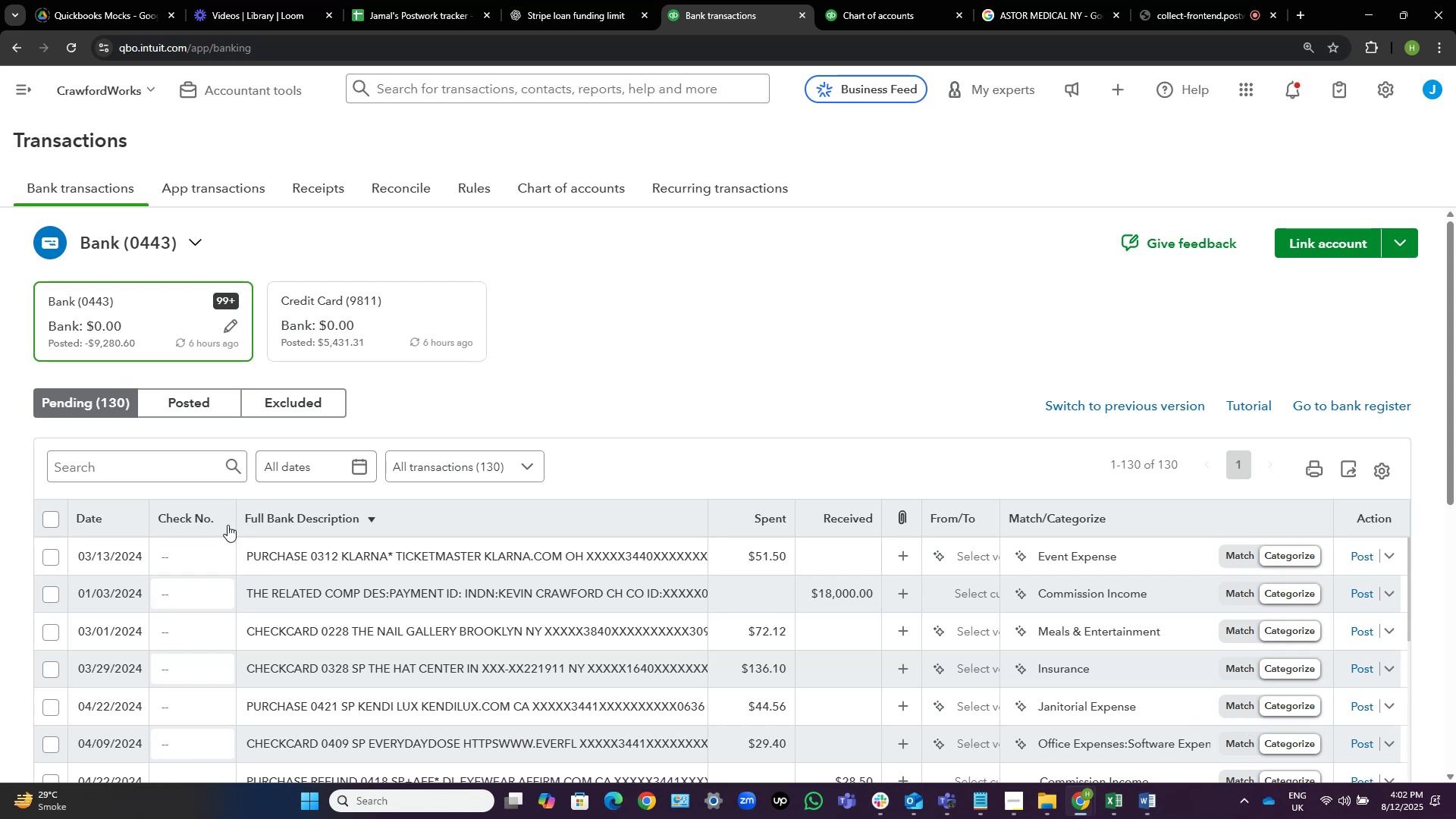 
left_click_drag(start_coordinate=[233, 522], to_coordinate=[210, 522])
 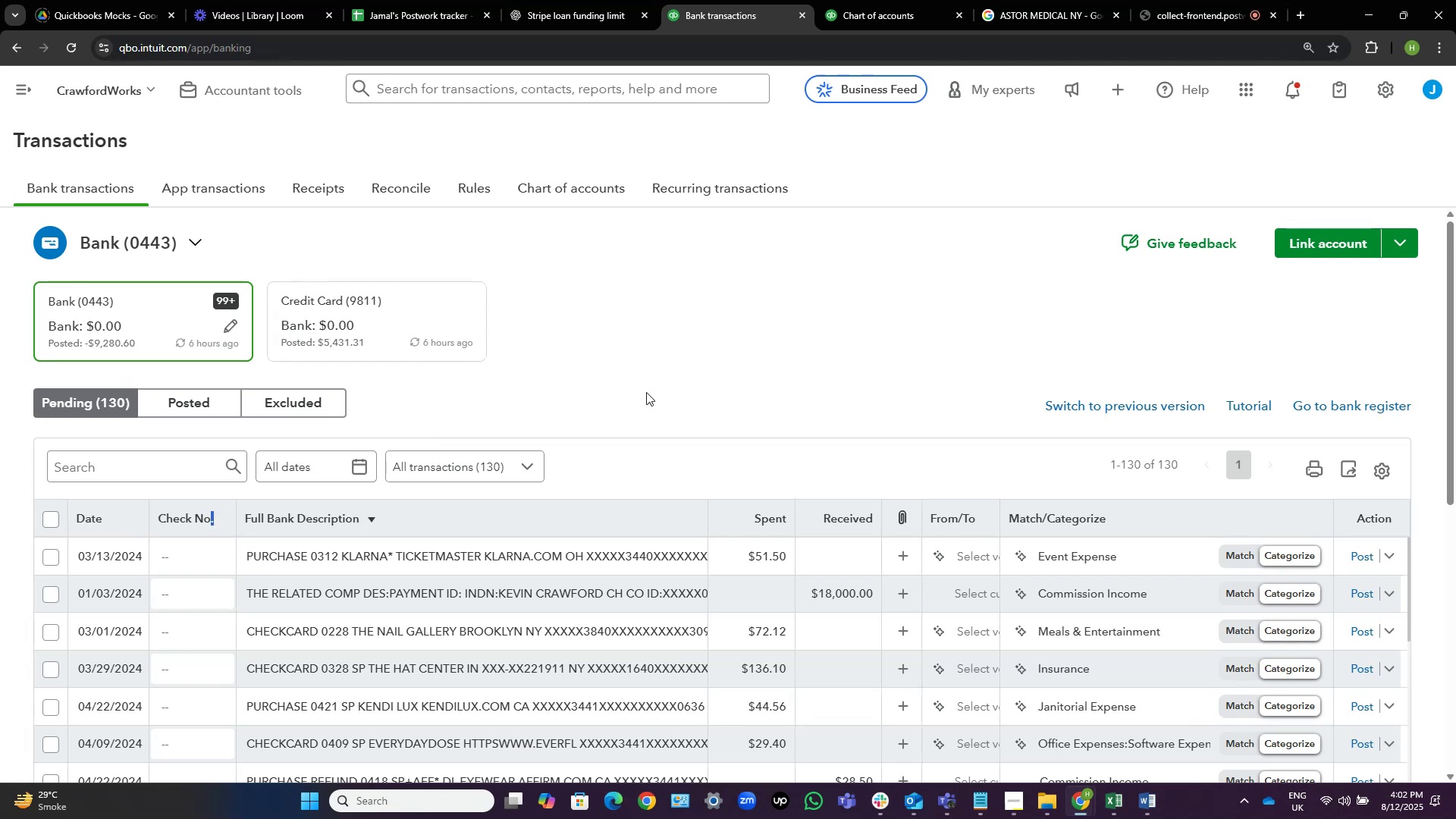 
left_click([648, 392])
 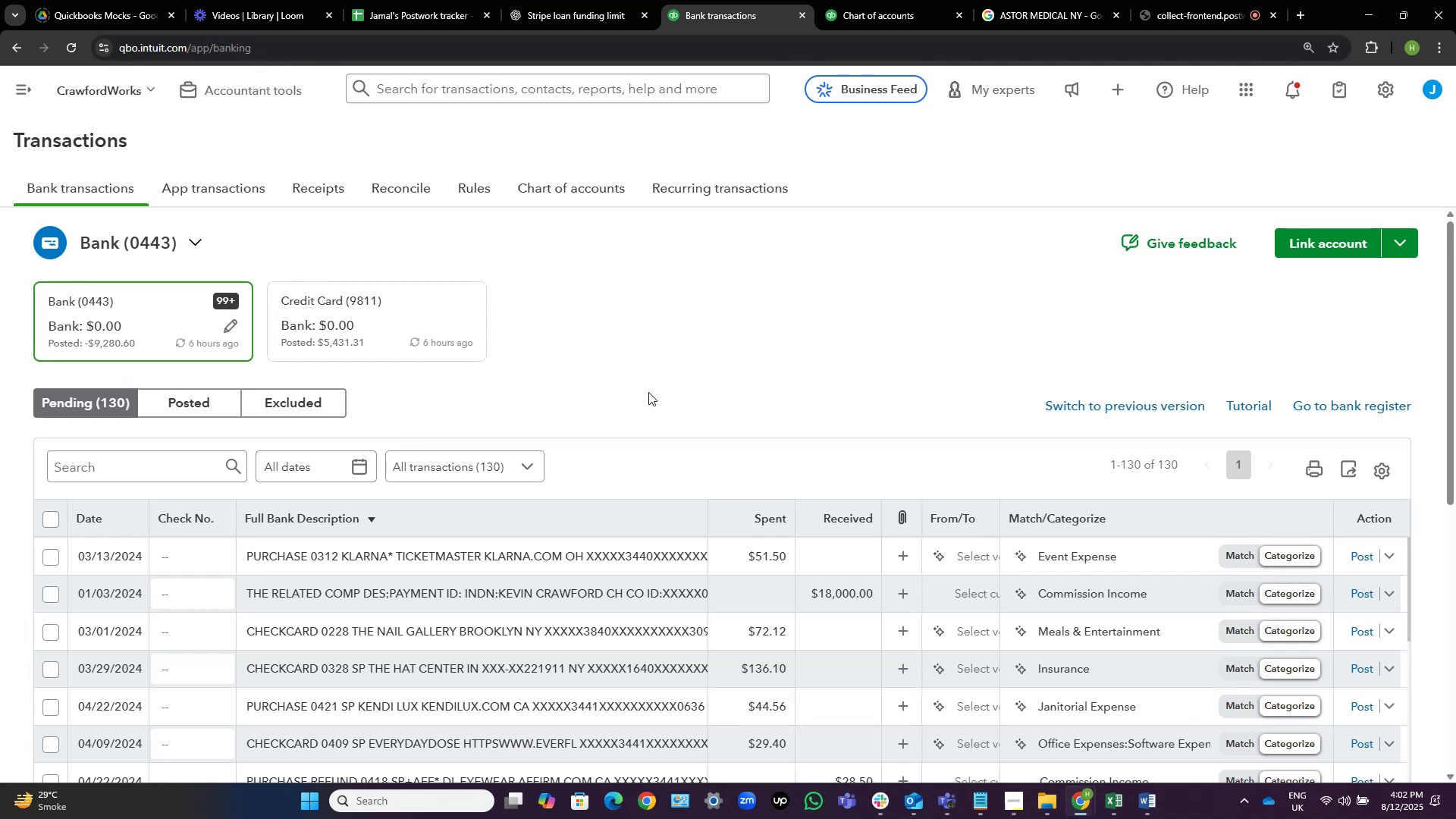 
scroll: coordinate [648, 392], scroll_direction: down, amount: 5.0
 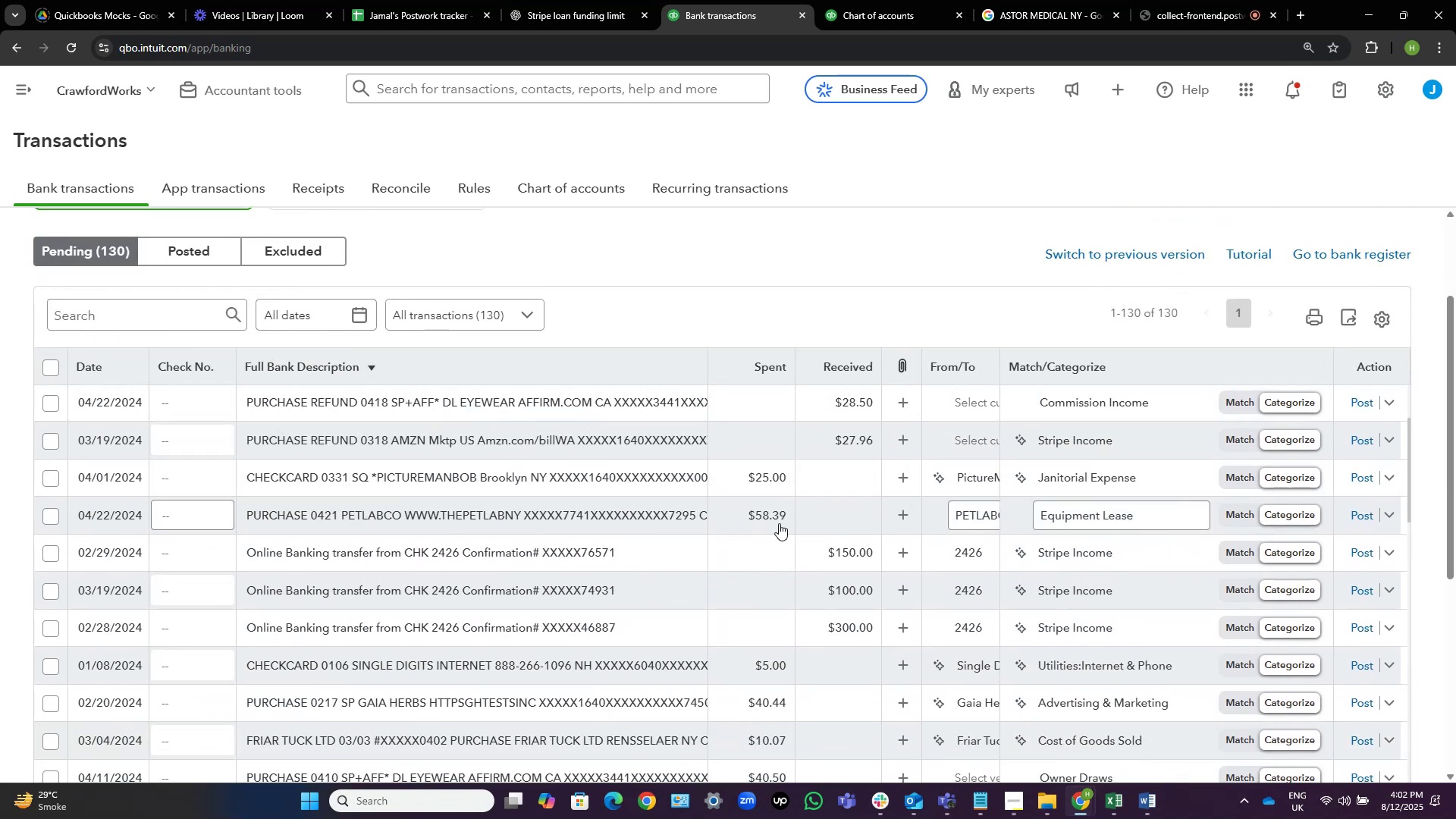 
wait(8.66)
 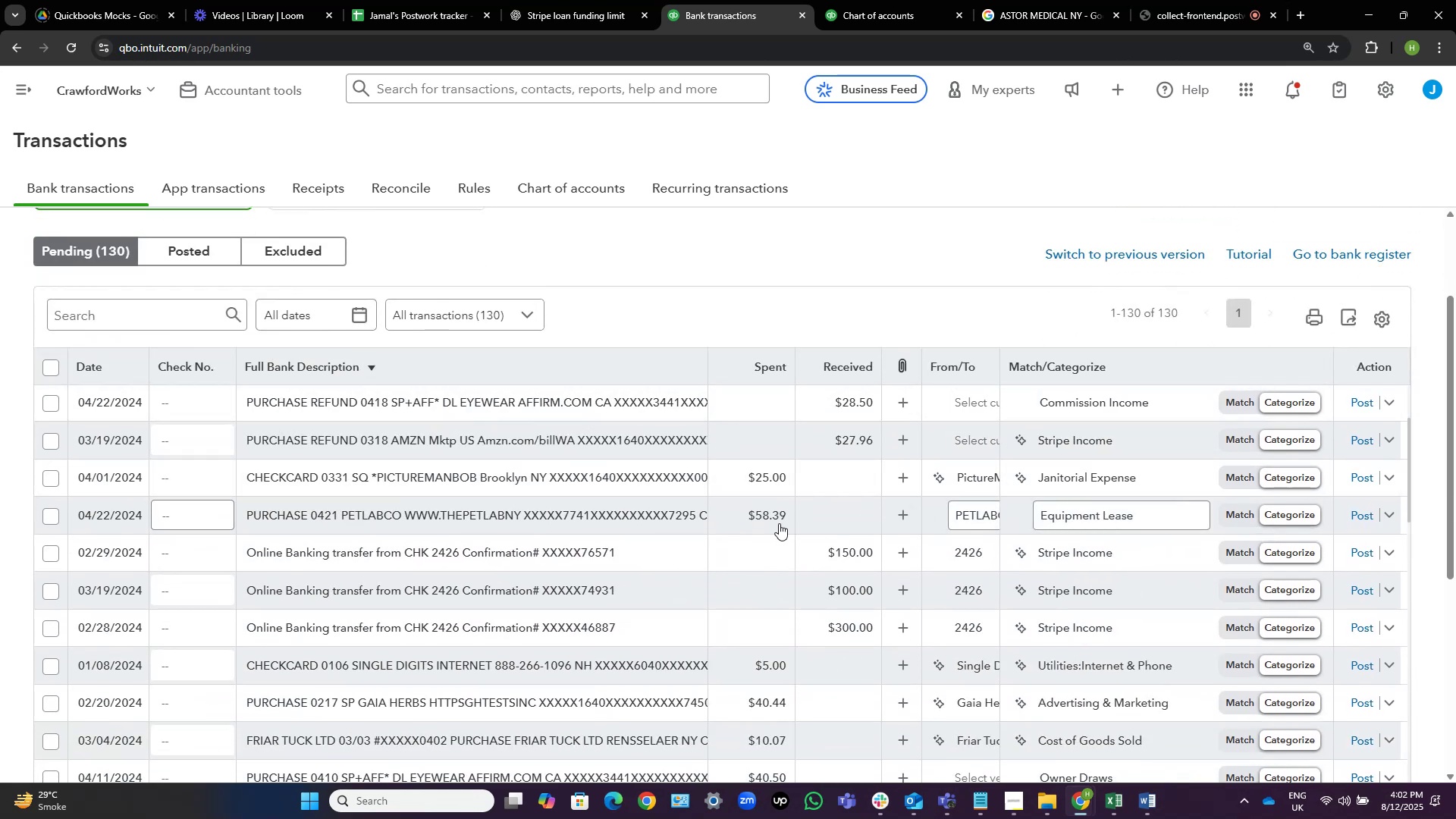 
left_click([1124, 549])
 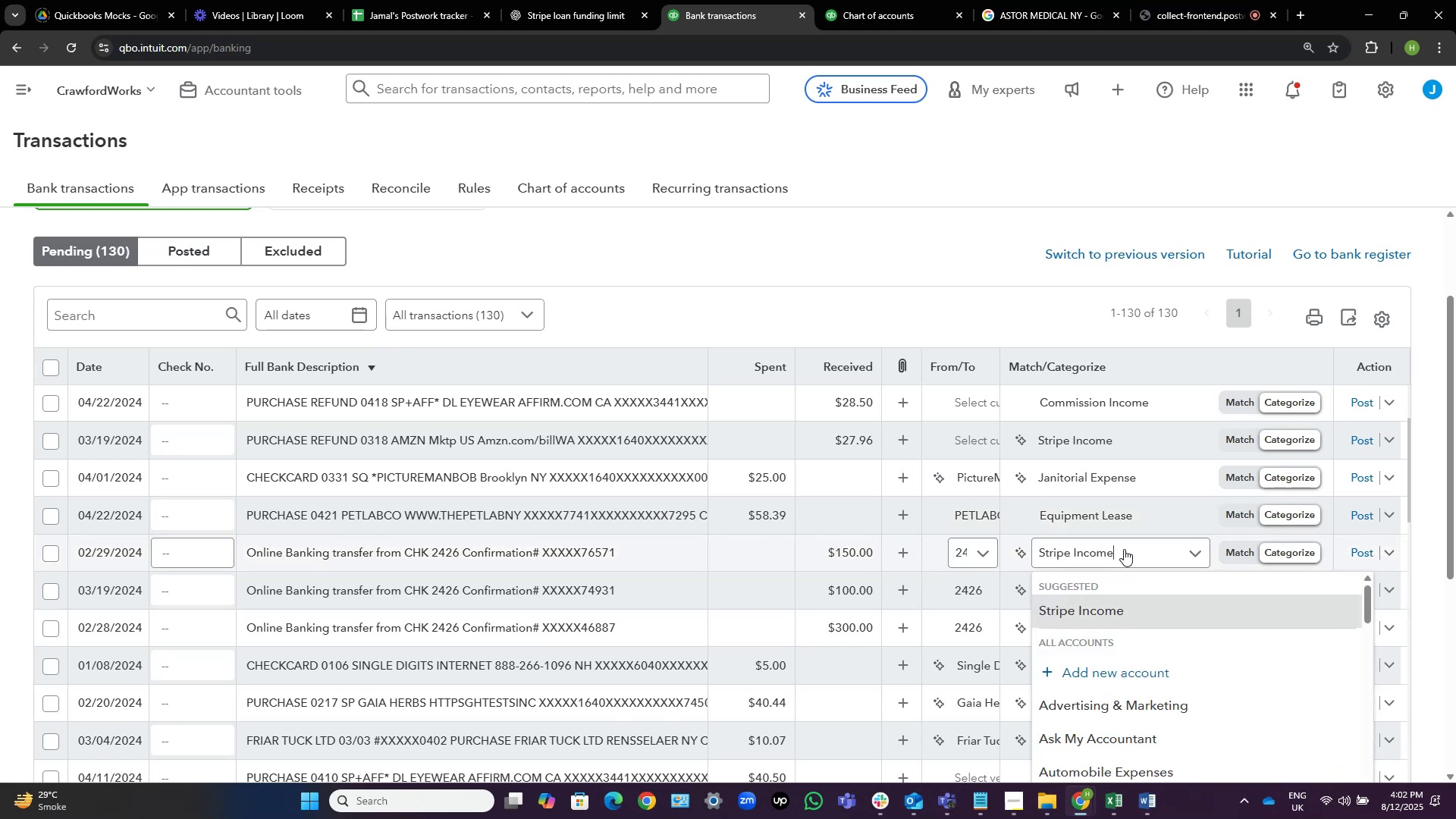 
type(ask)
 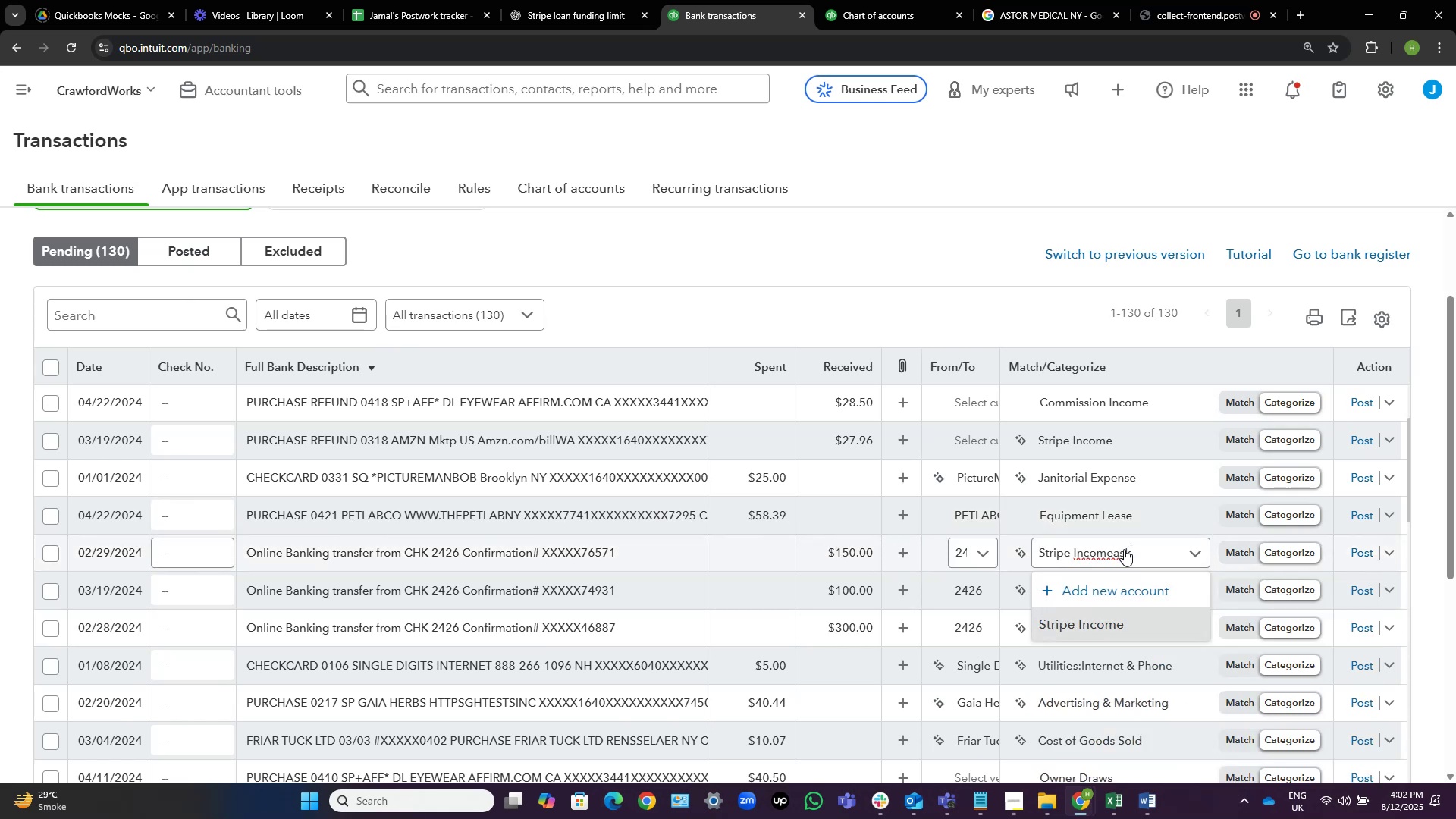 
hold_key(key=Backspace, duration=1.23)
 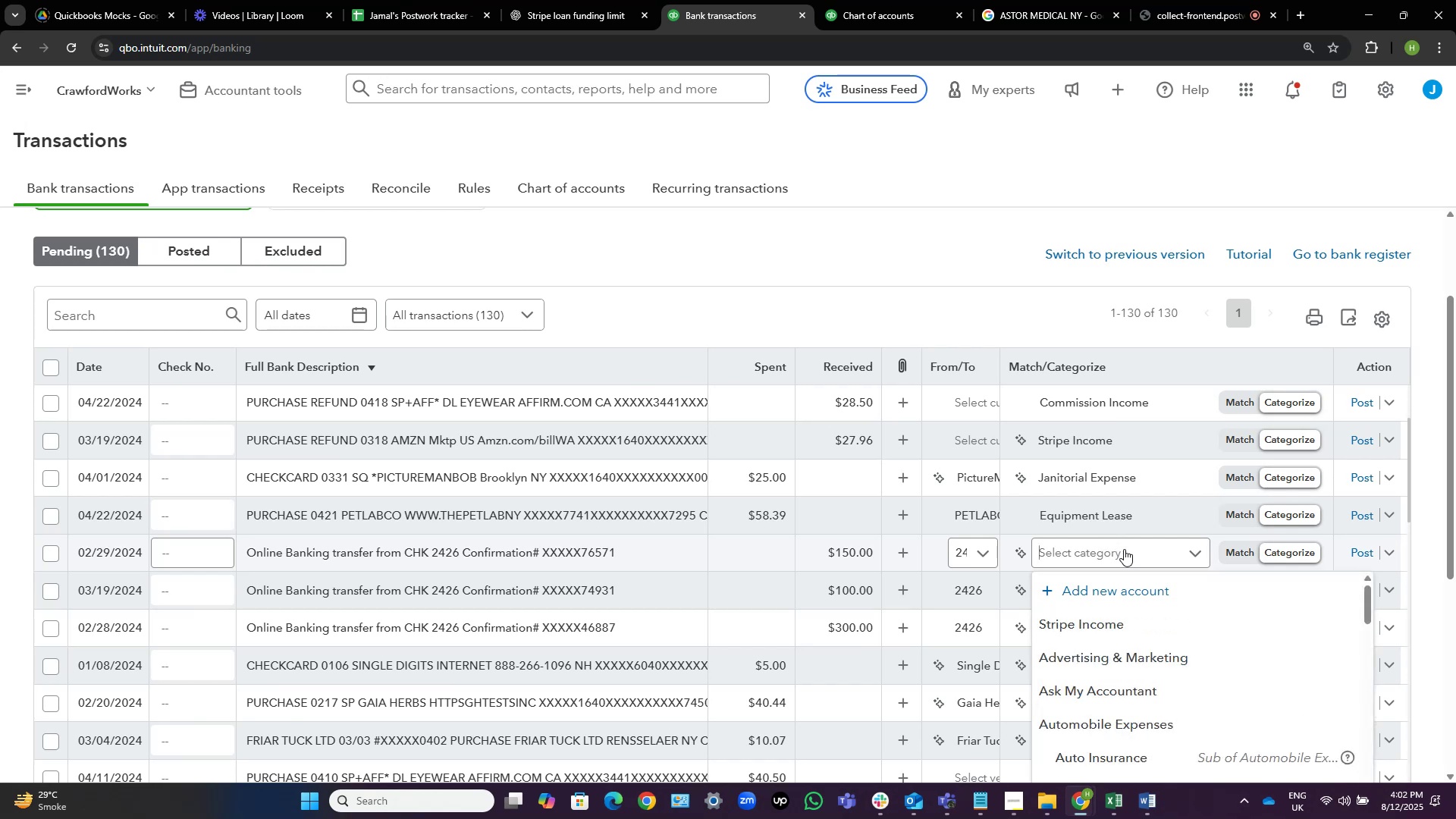 
type(ask)
 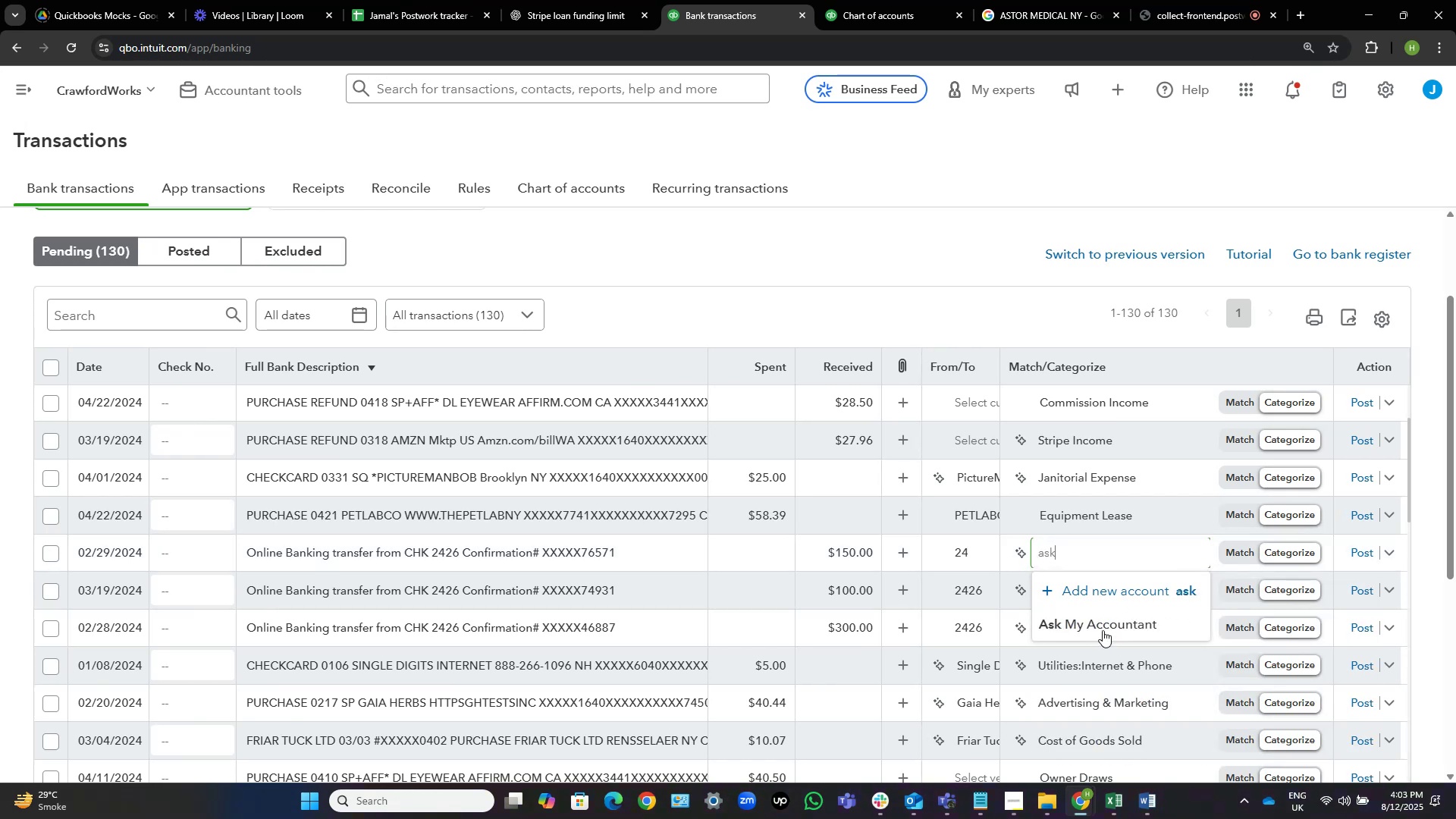 
wait(6.65)
 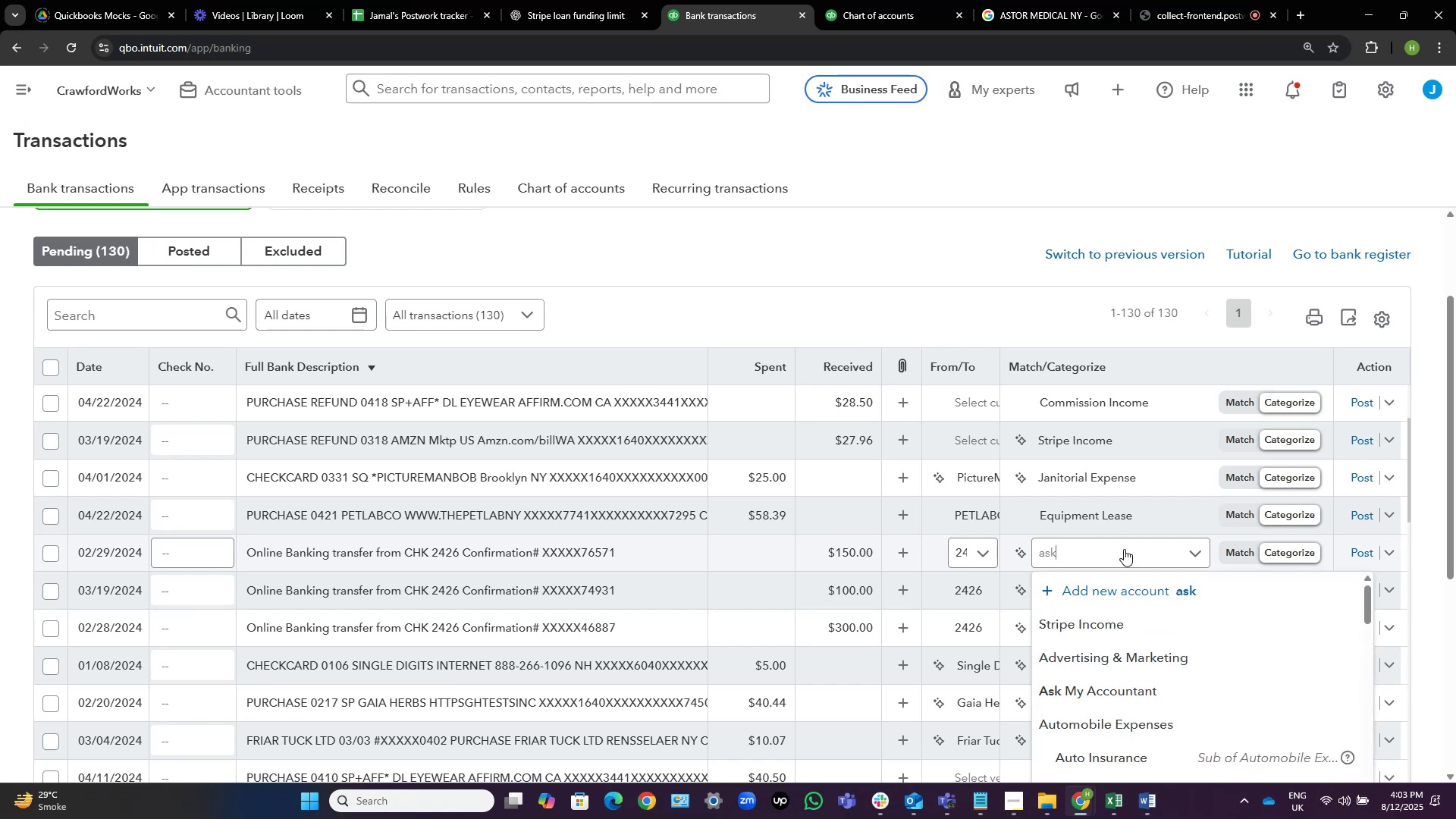 
left_click([1108, 626])
 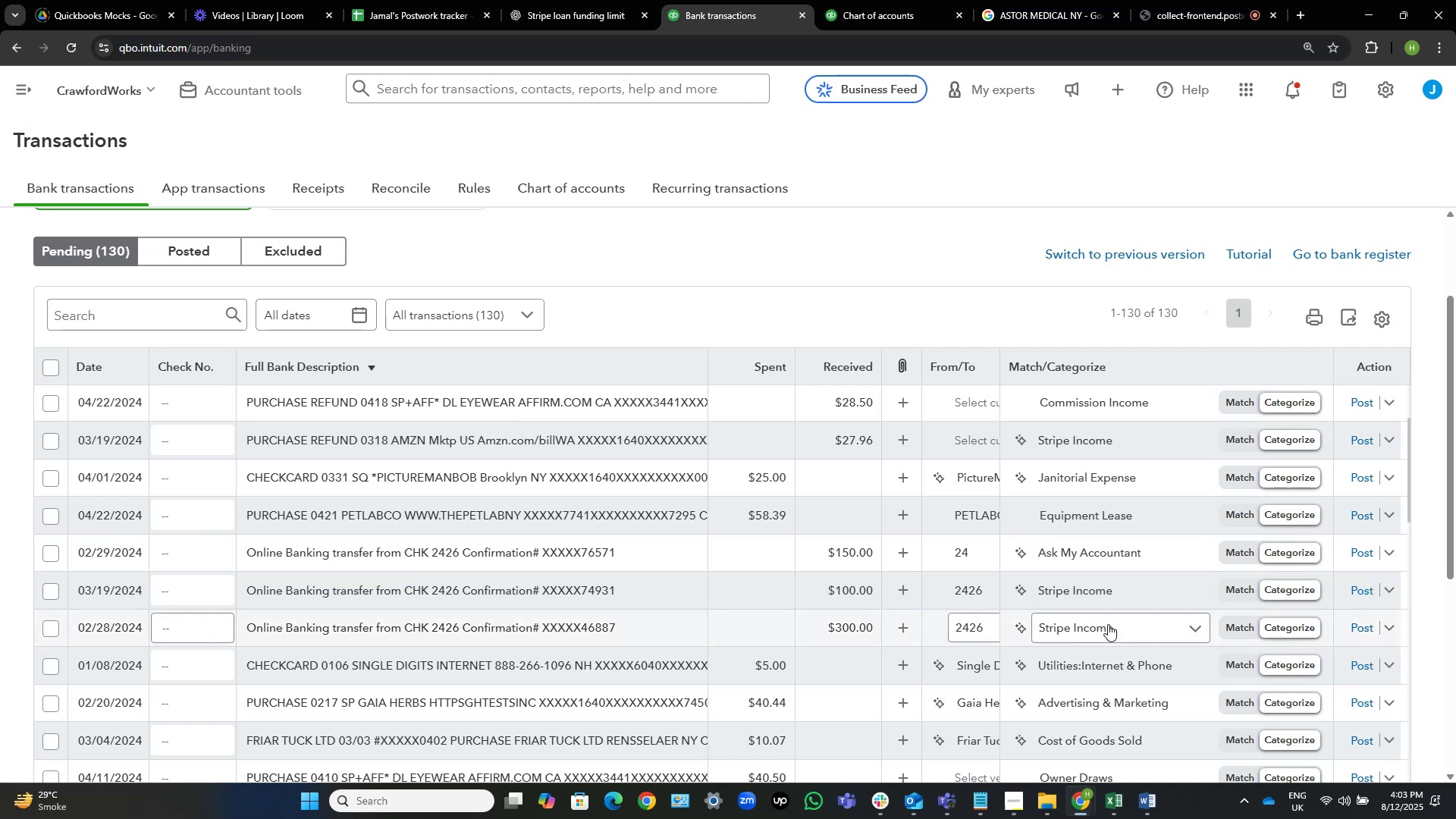 
left_click([1134, 594])
 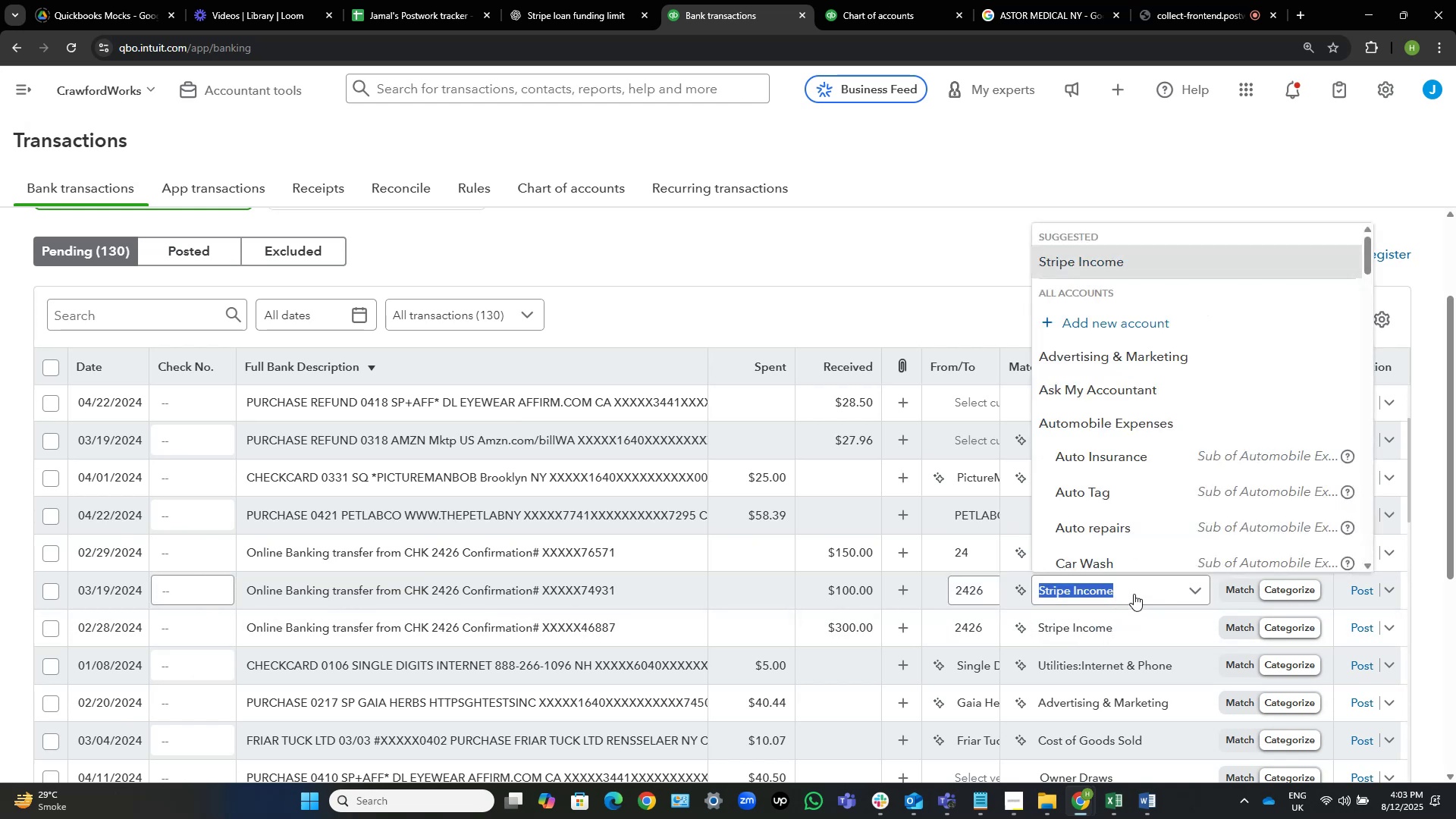 
type(ask)
 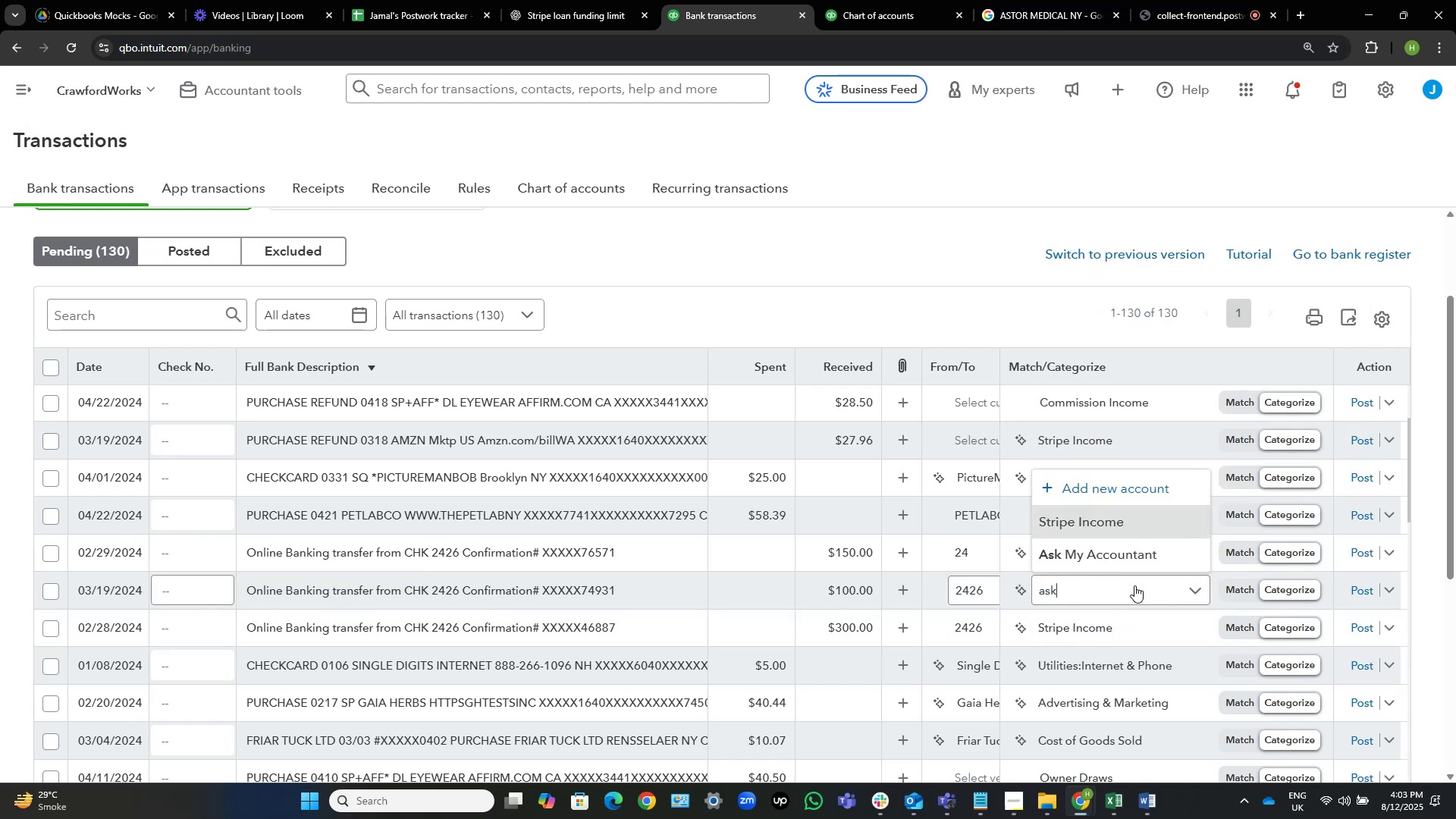 
left_click([1134, 562])
 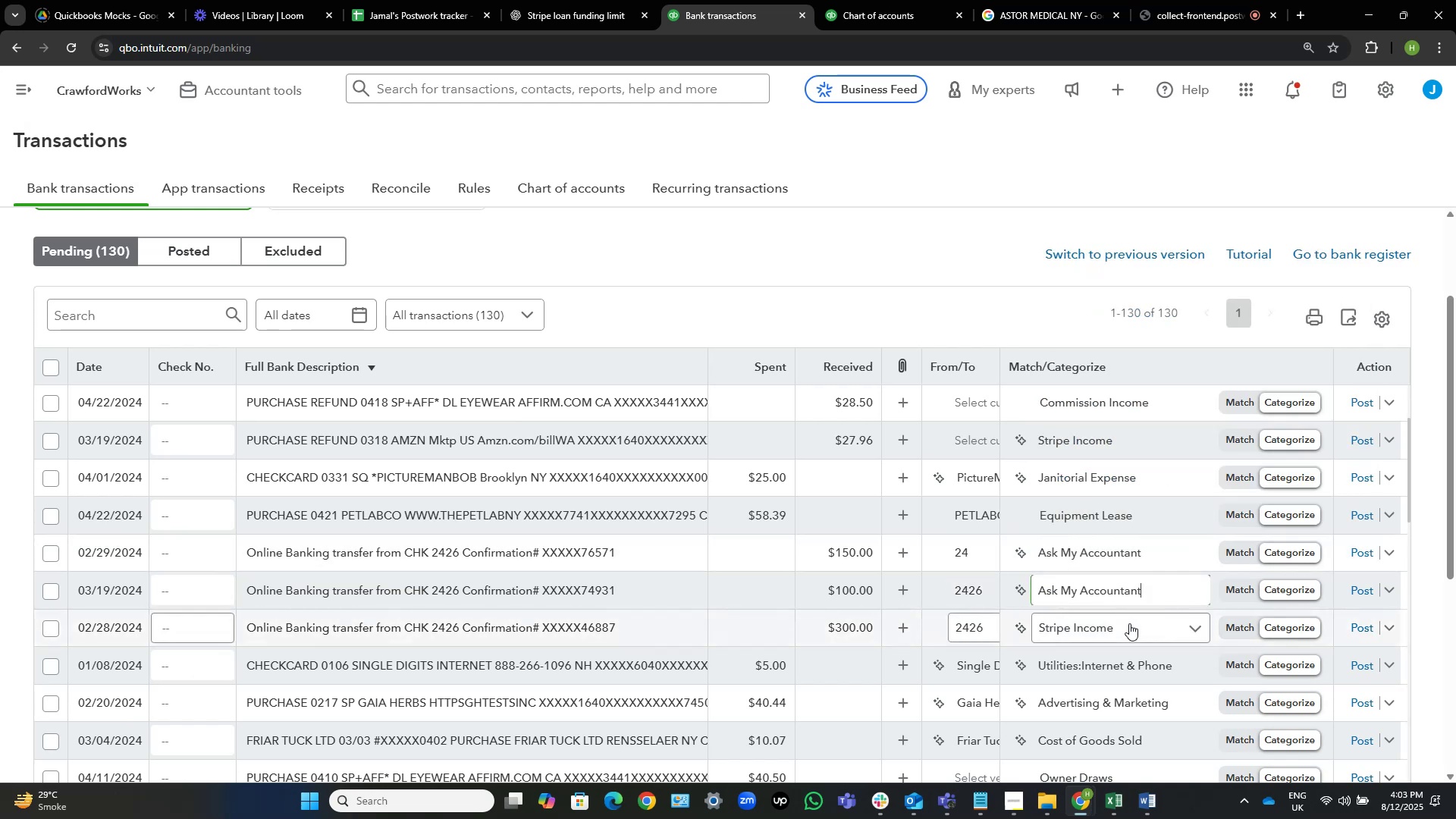 
left_click([1129, 623])
 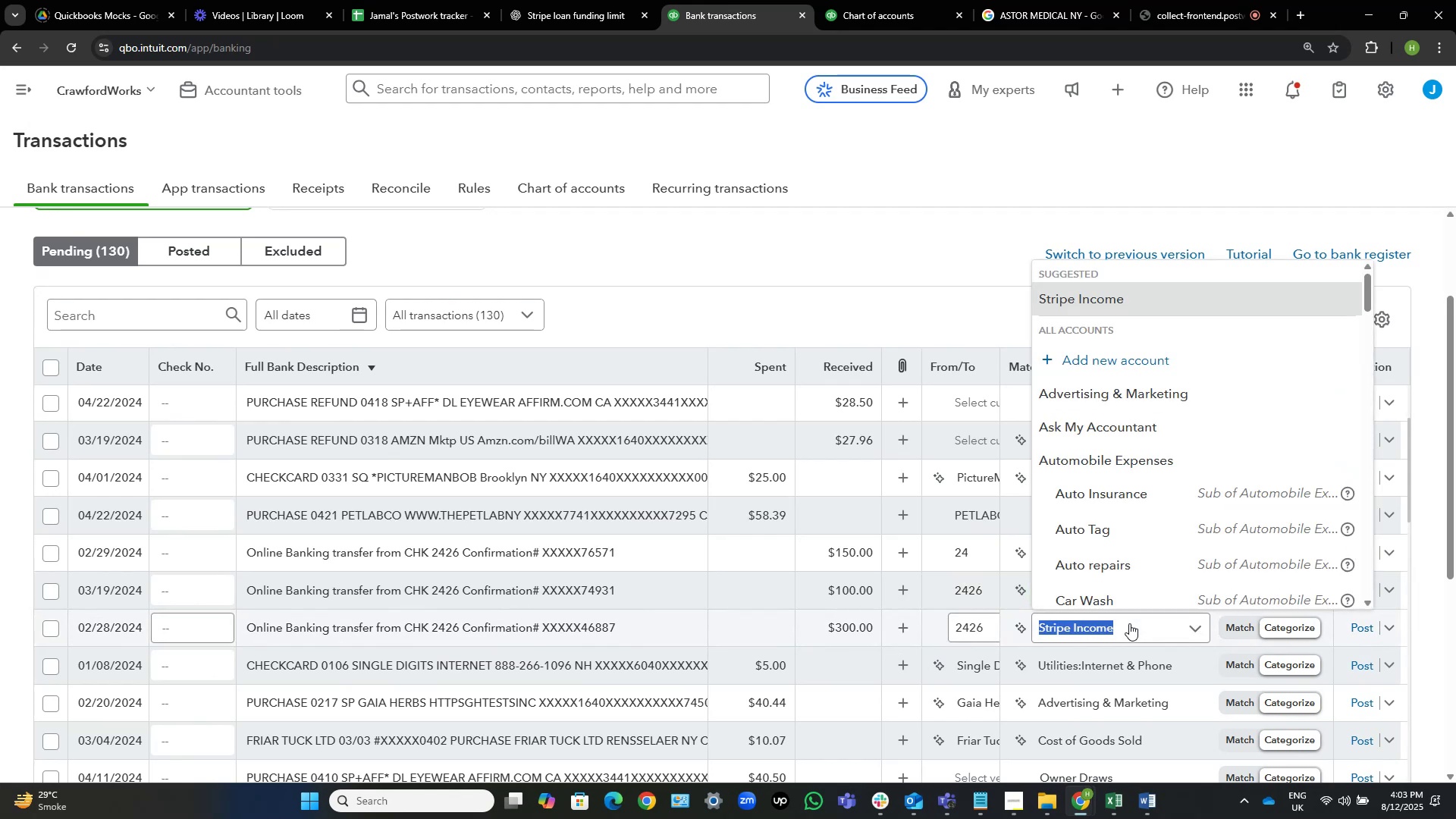 
type(ask)
 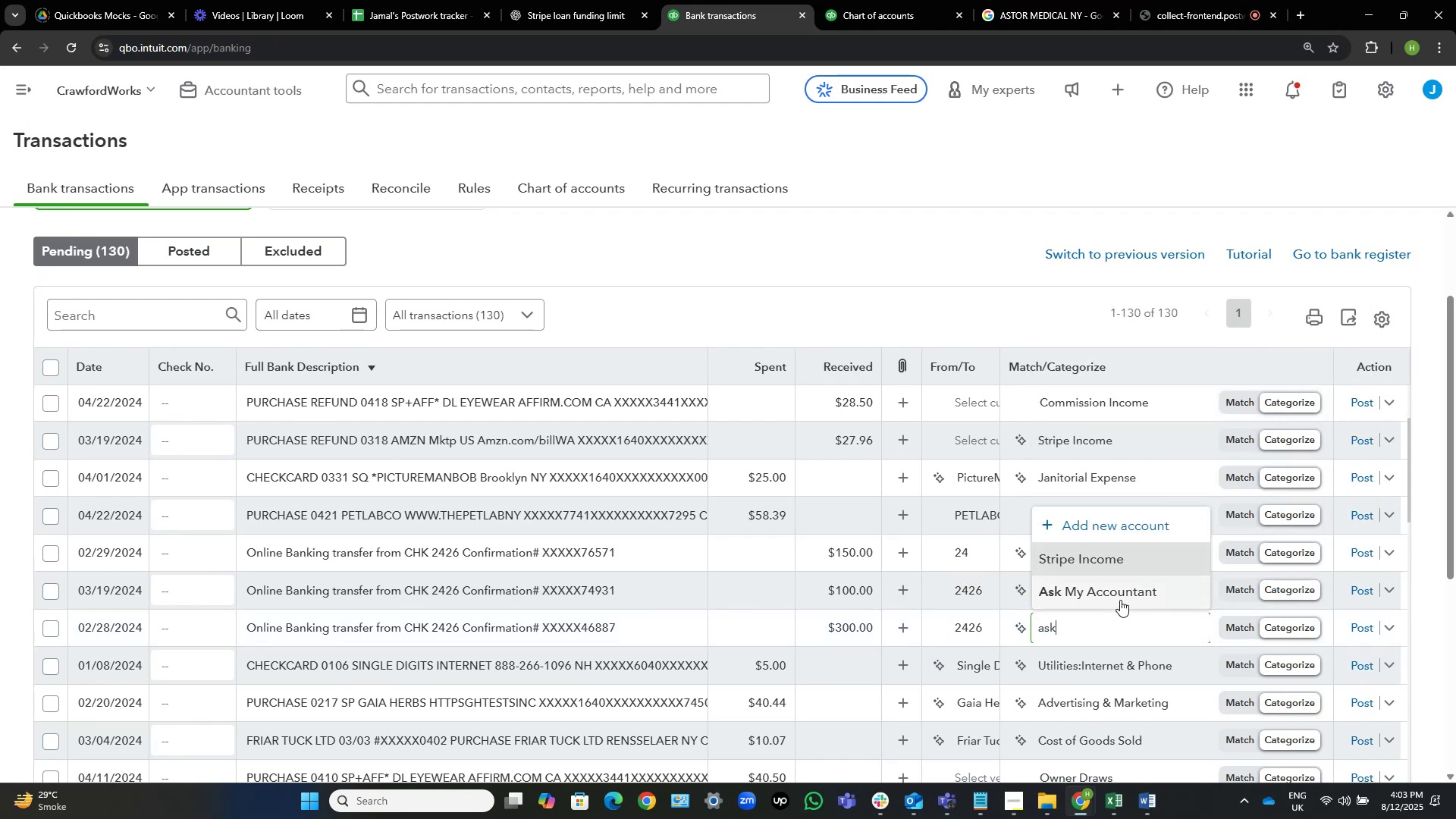 
left_click([1119, 595])
 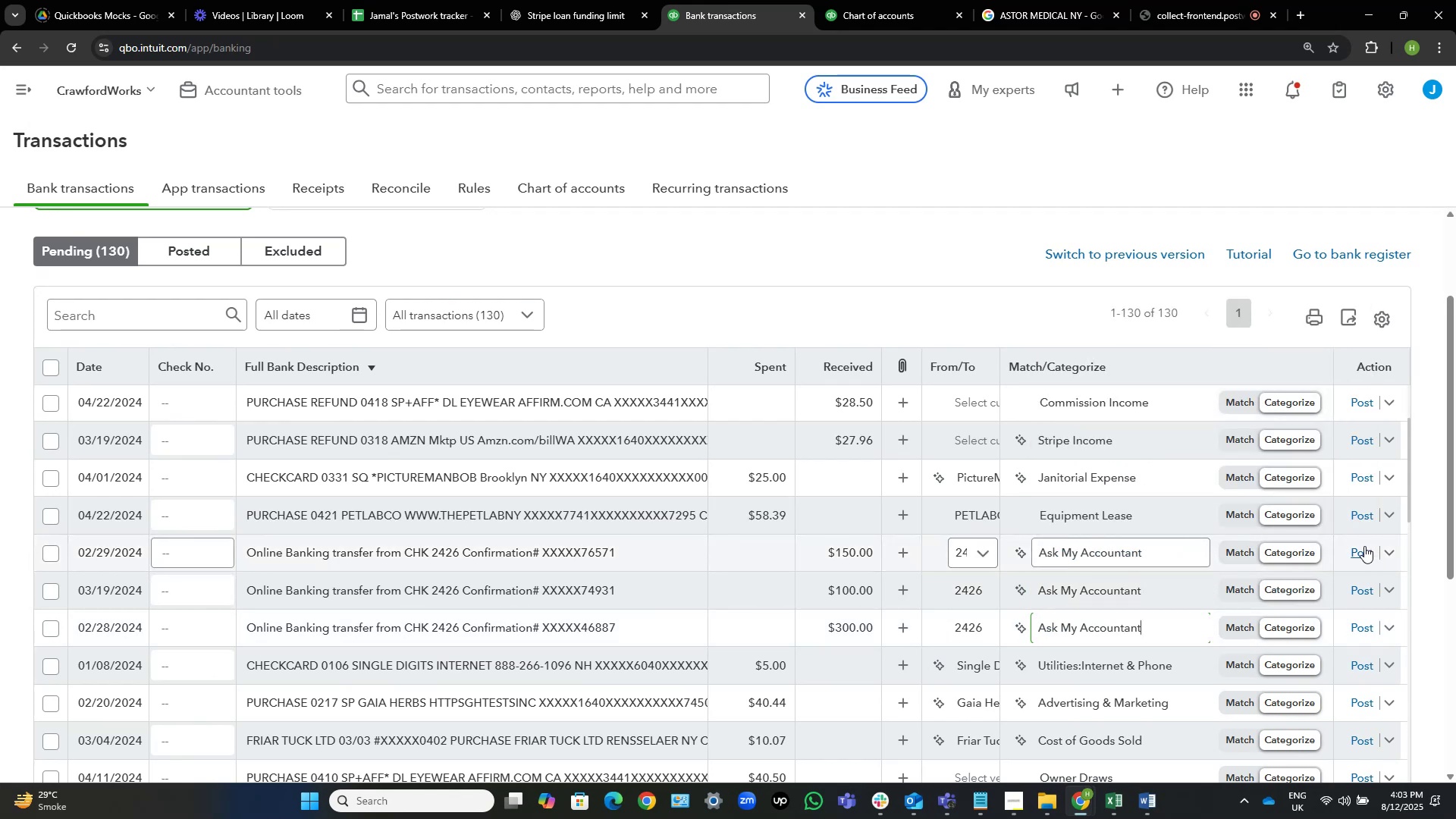 
wait(6.43)
 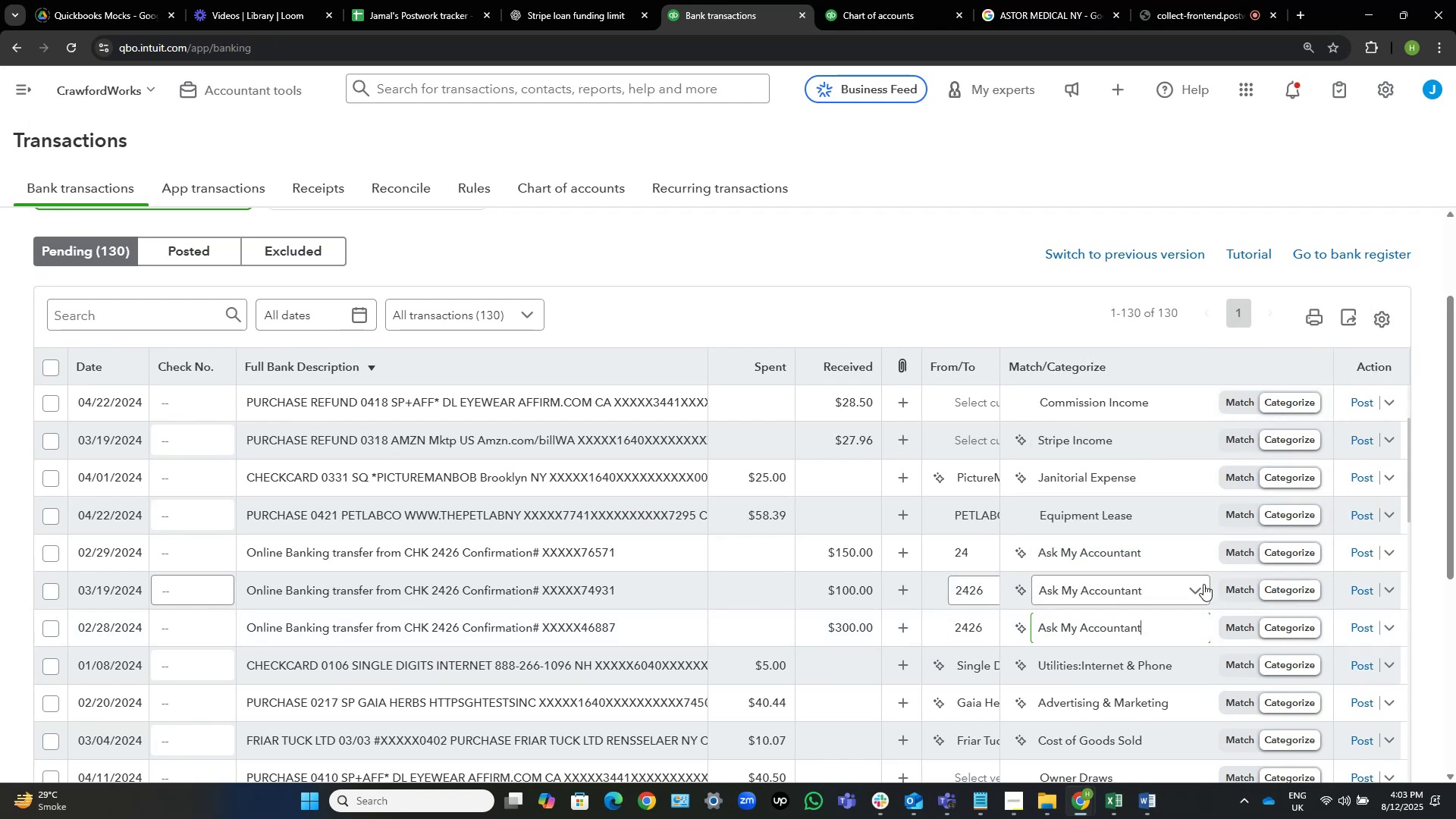 
left_click([1364, 546])
 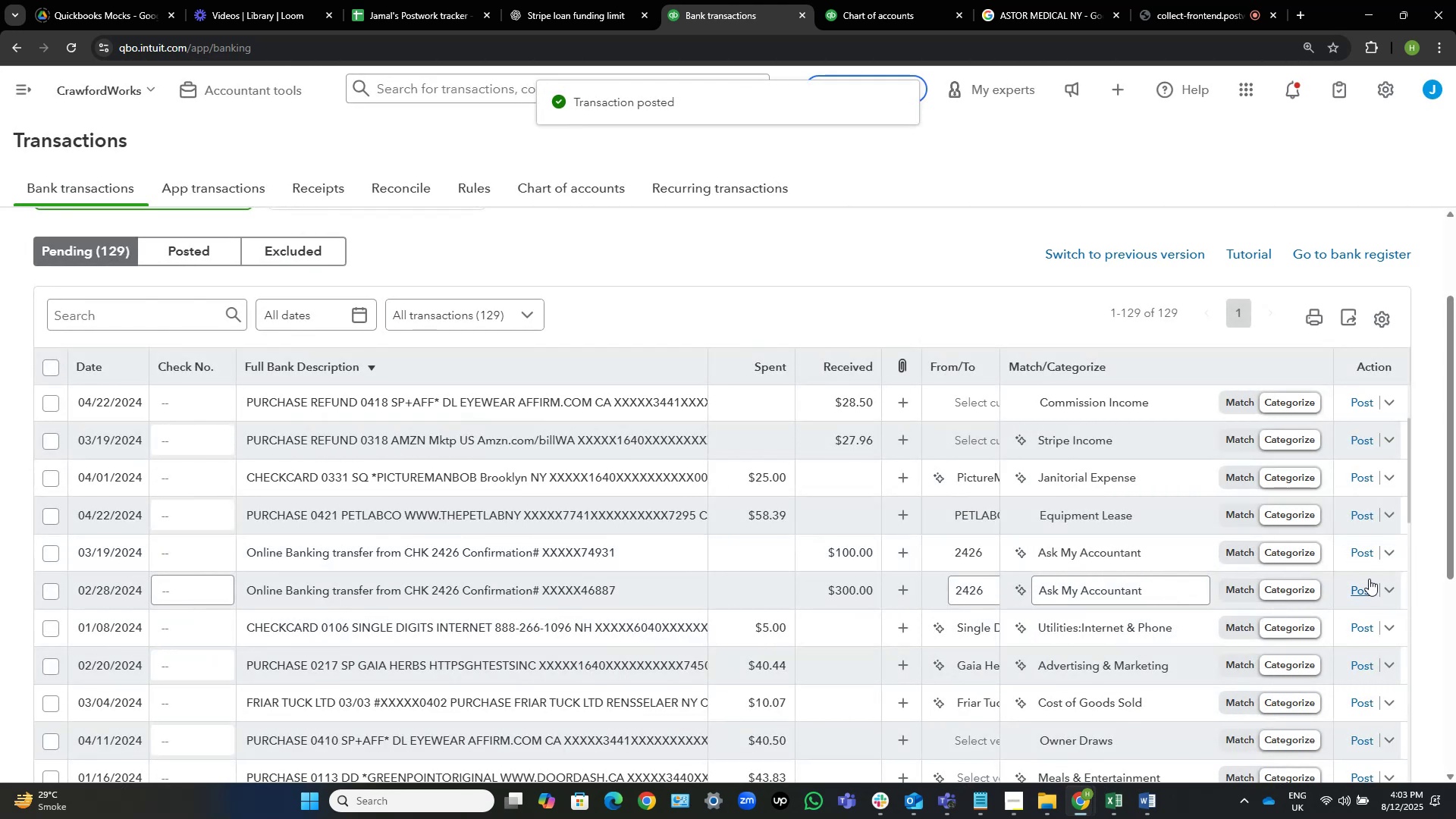 
wait(7.27)
 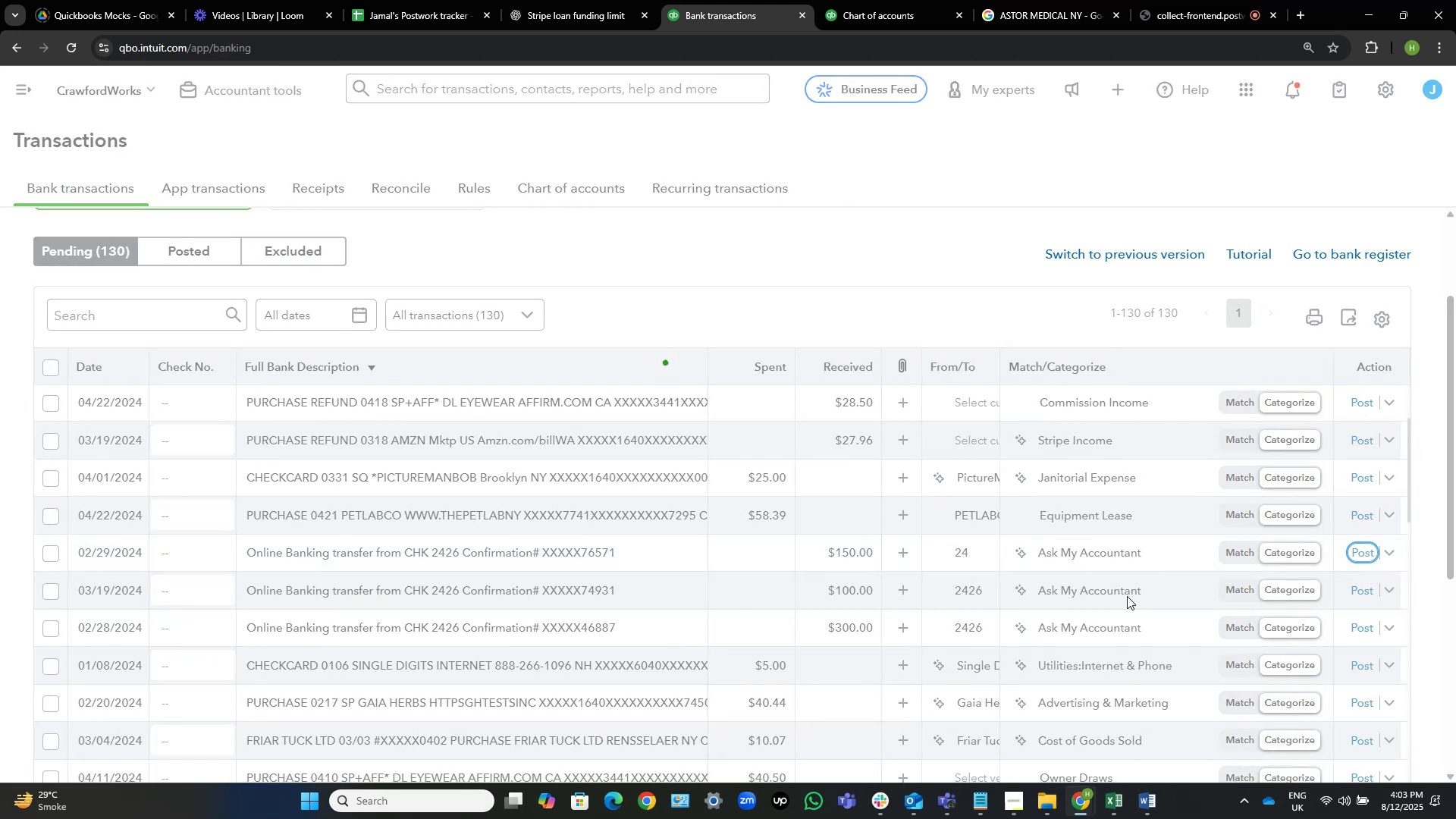 
left_click([1365, 548])
 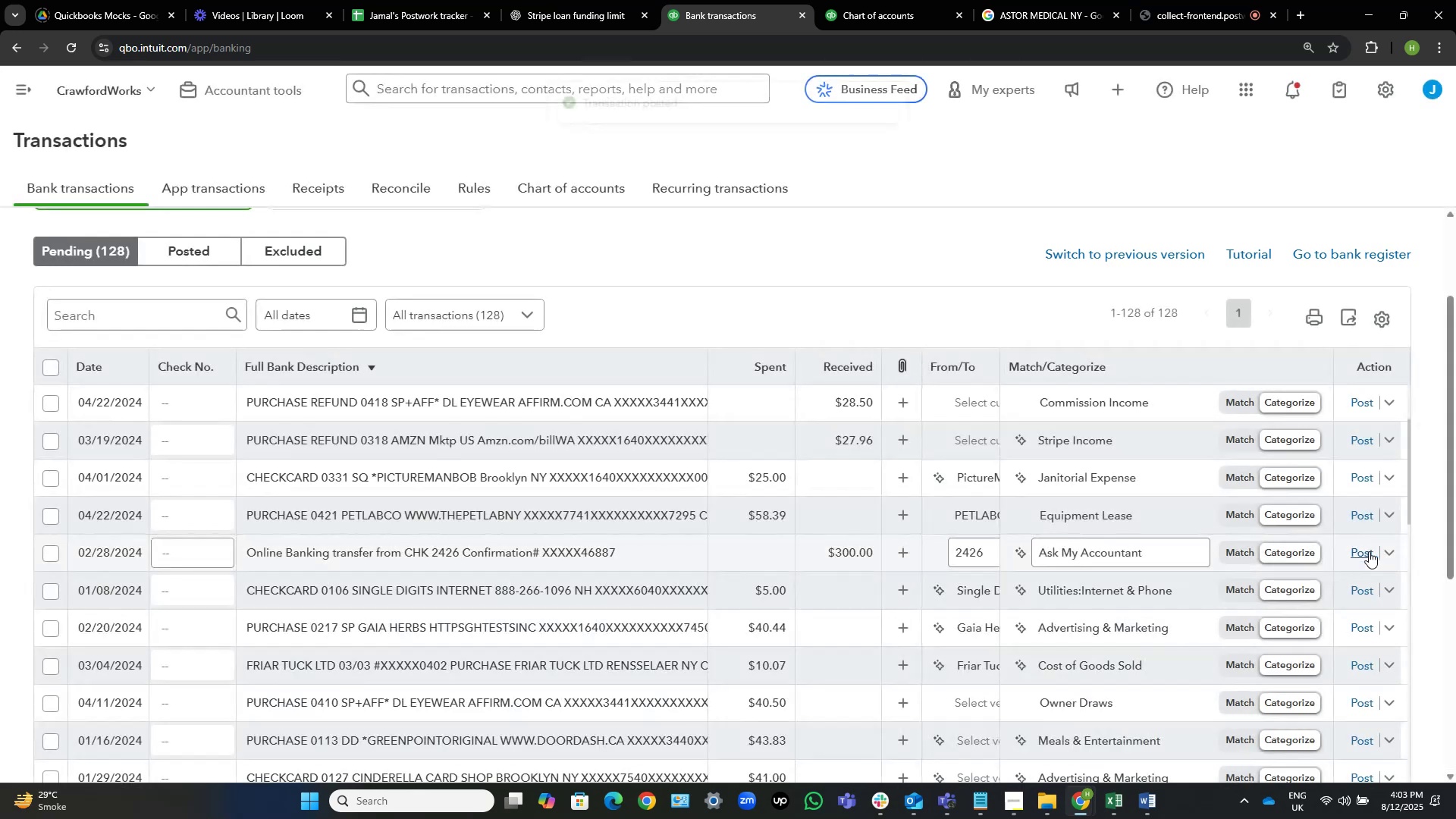 
wait(5.94)
 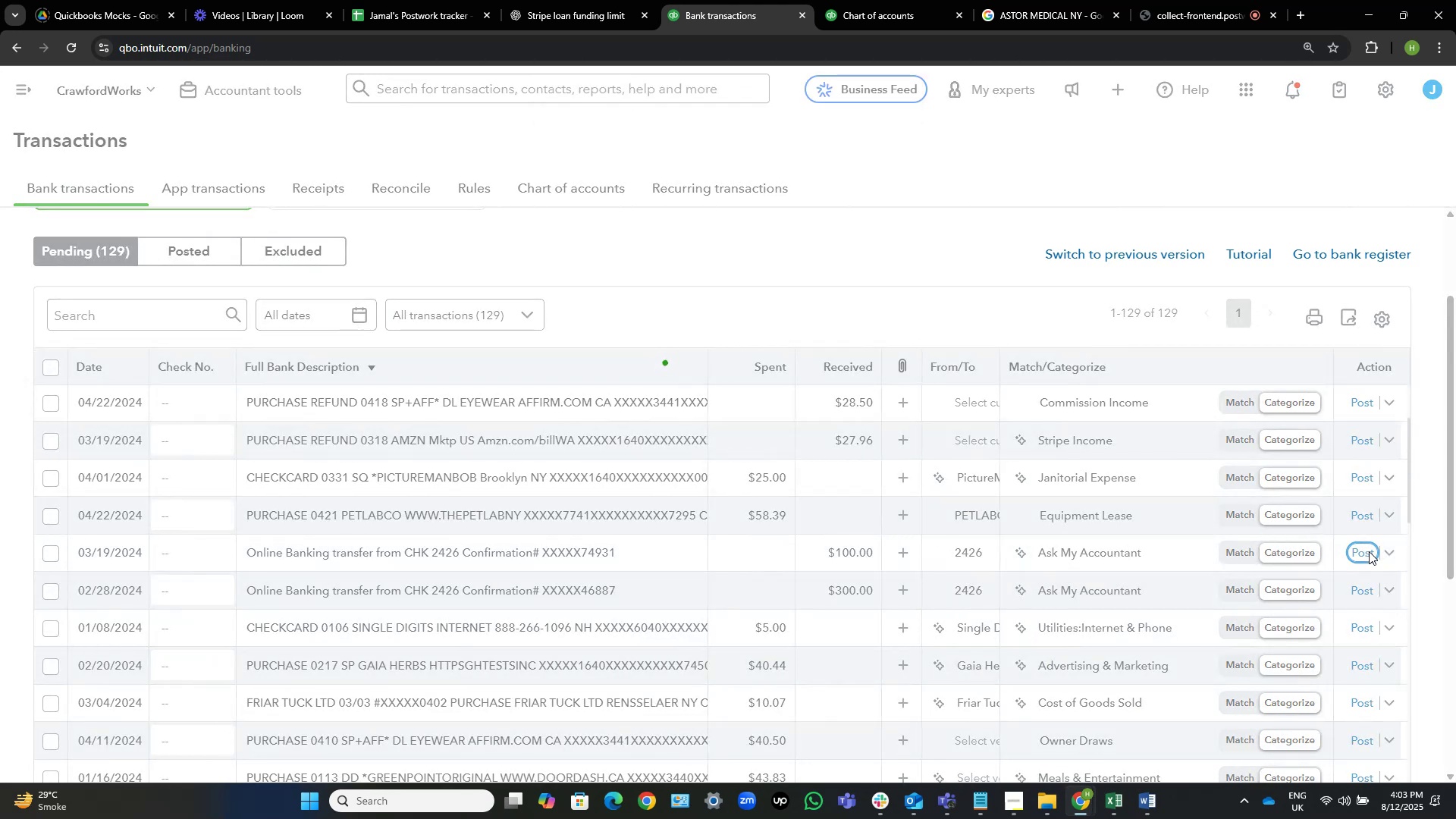 
left_click([1365, 551])
 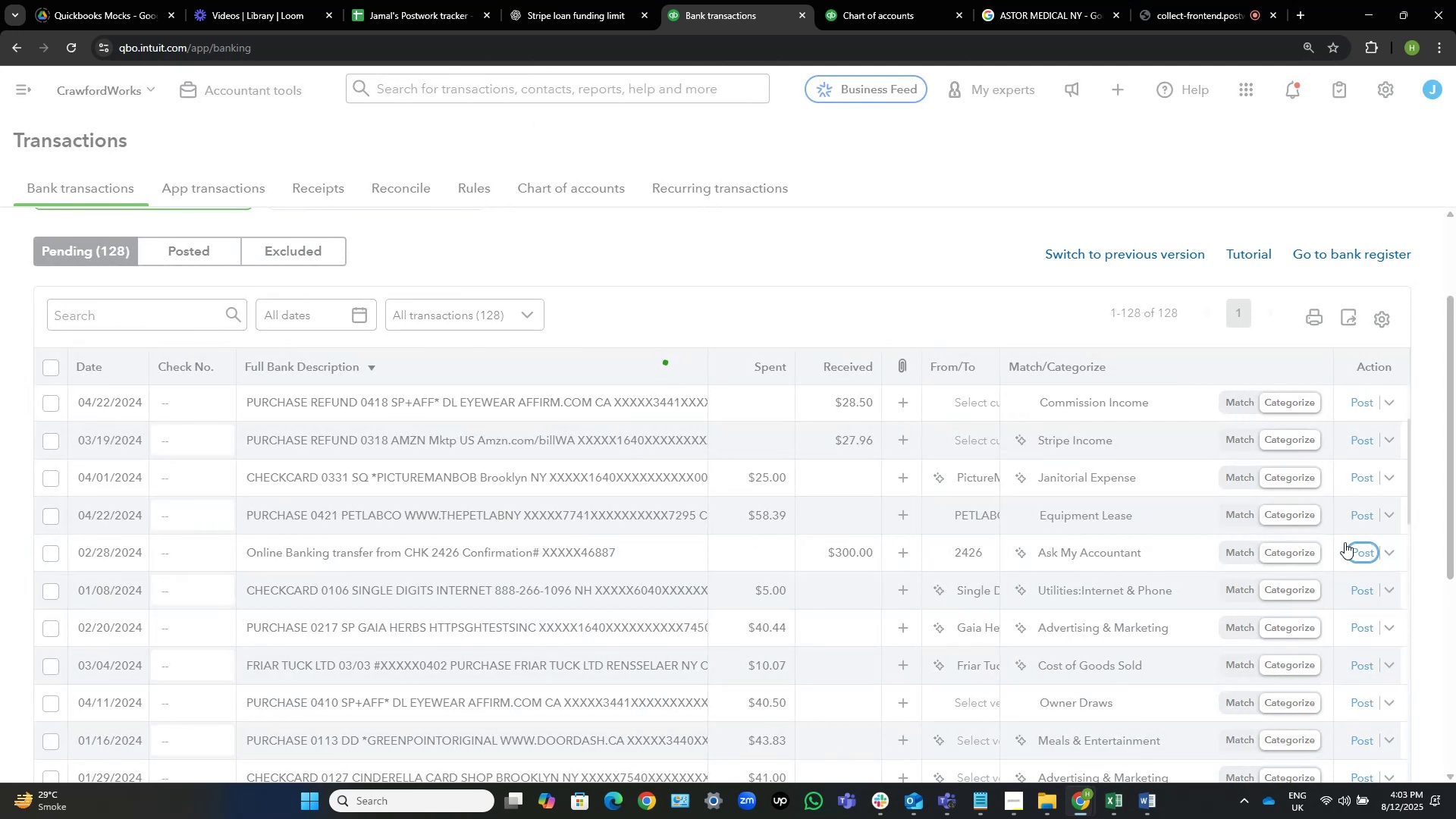 
wait(5.45)
 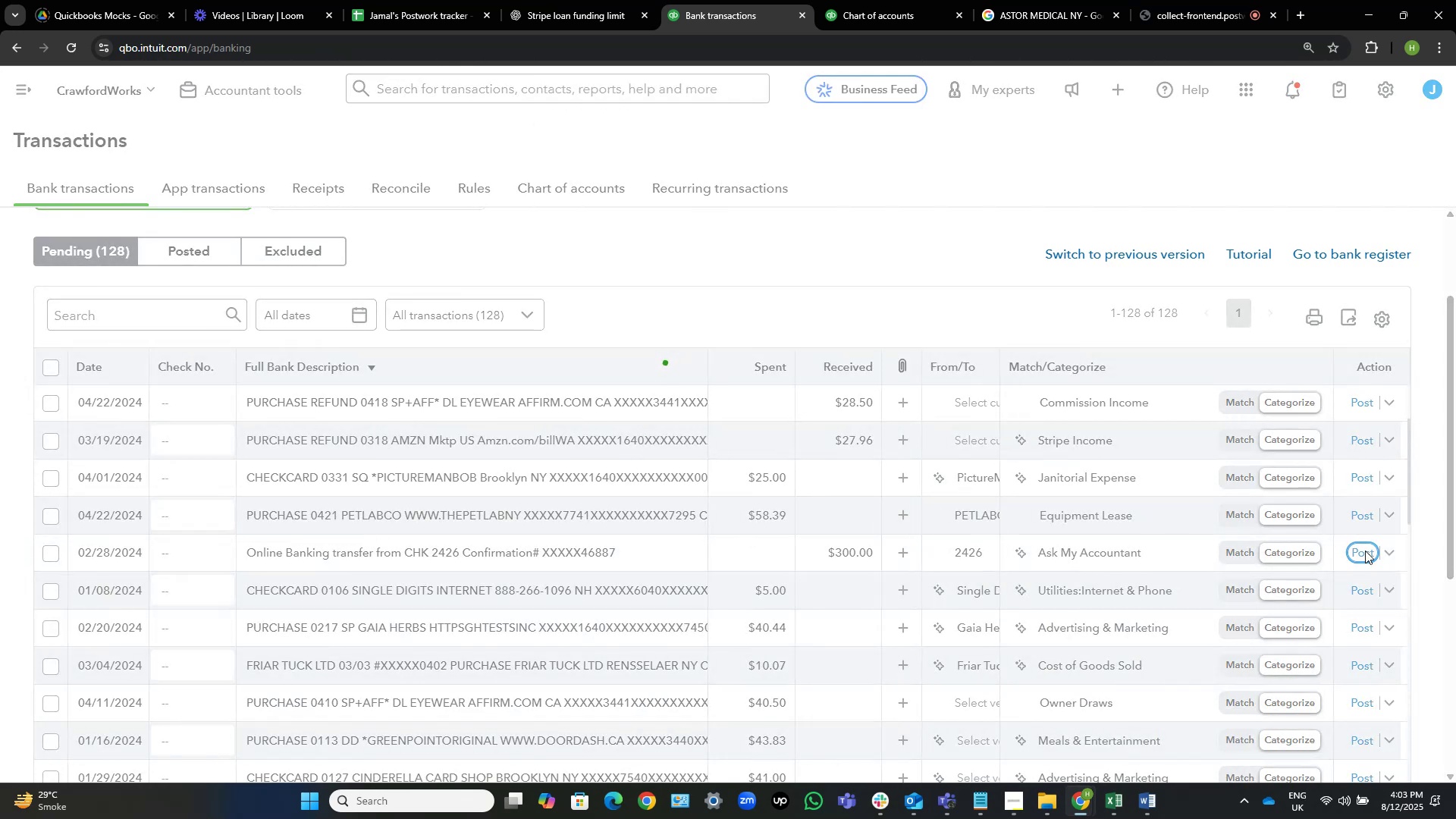 
scroll: coordinate [817, 480], scroll_direction: up, amount: 2.0
 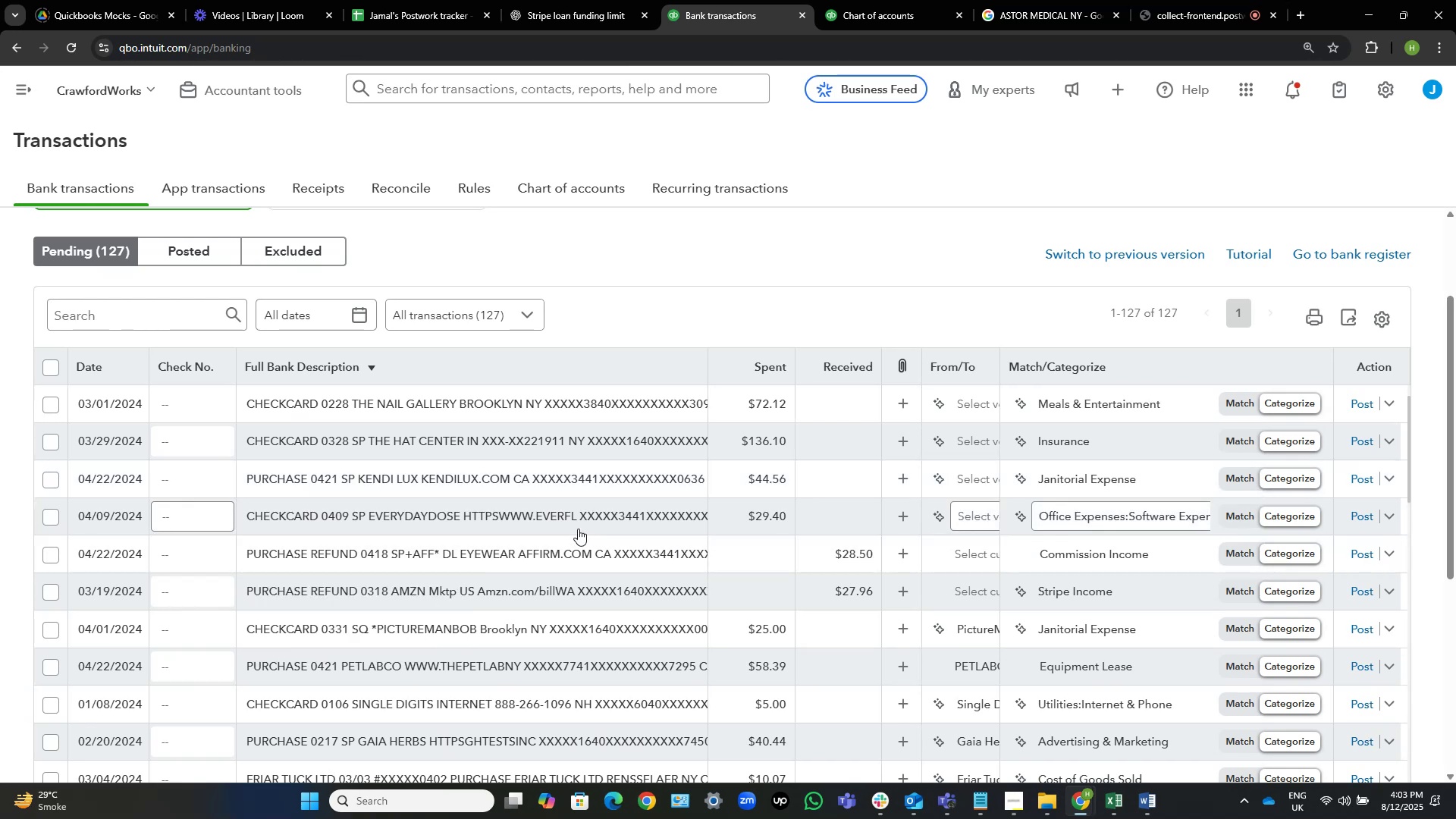 
wait(6.42)
 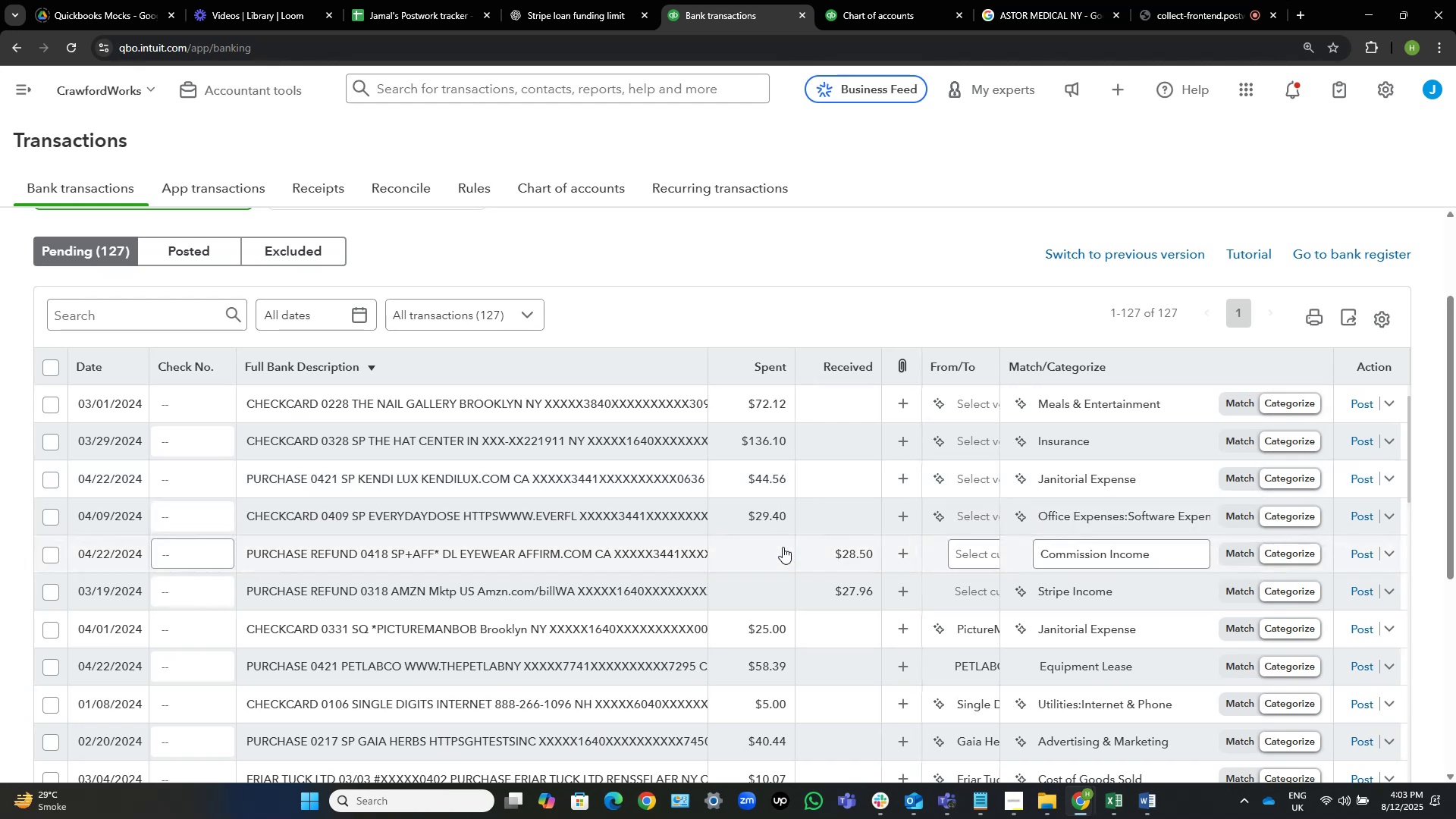 
scroll: coordinate [569, 531], scroll_direction: up, amount: 6.0
 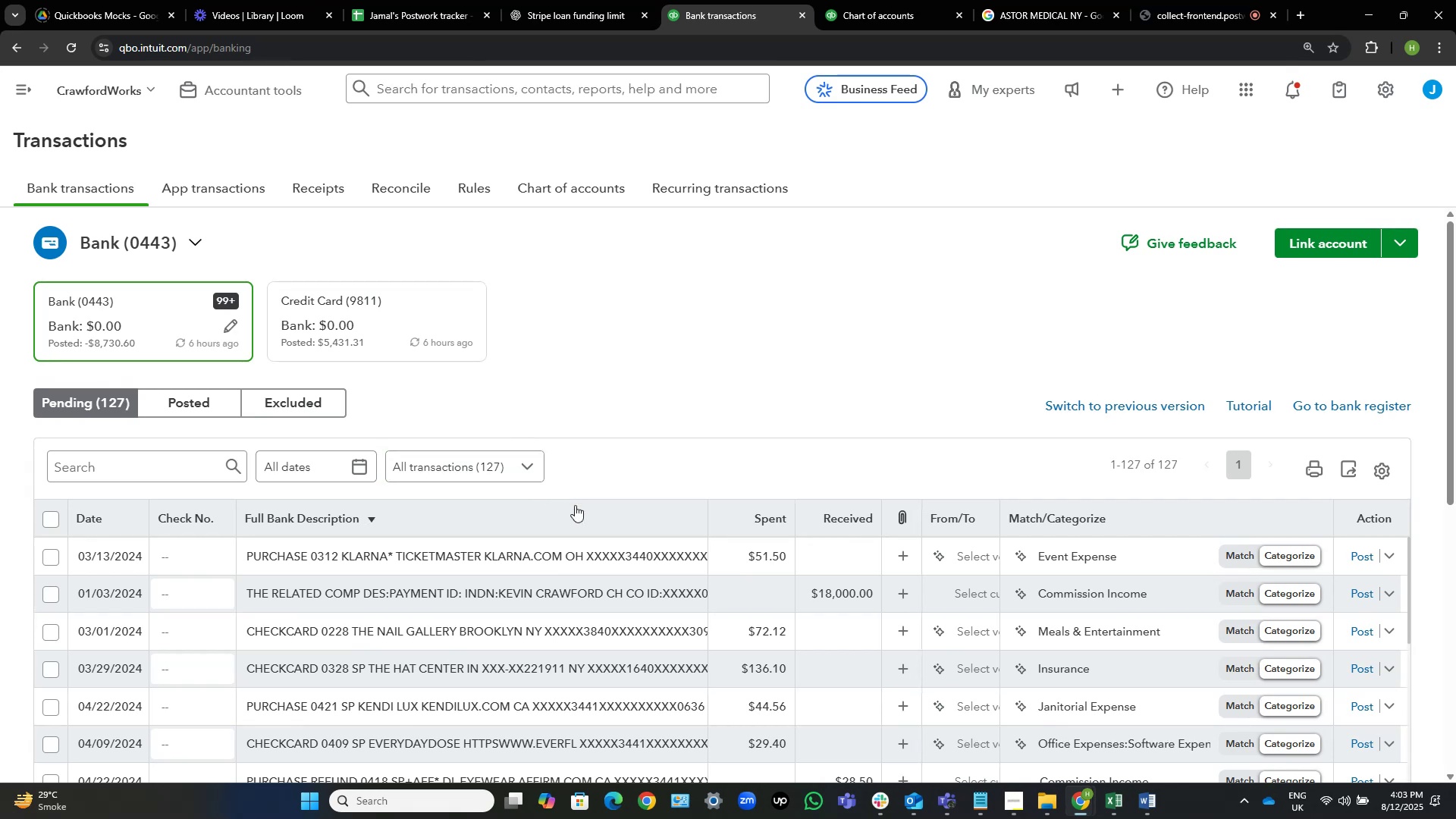 
scroll: coordinate [654, 429], scroll_direction: down, amount: 1.0
 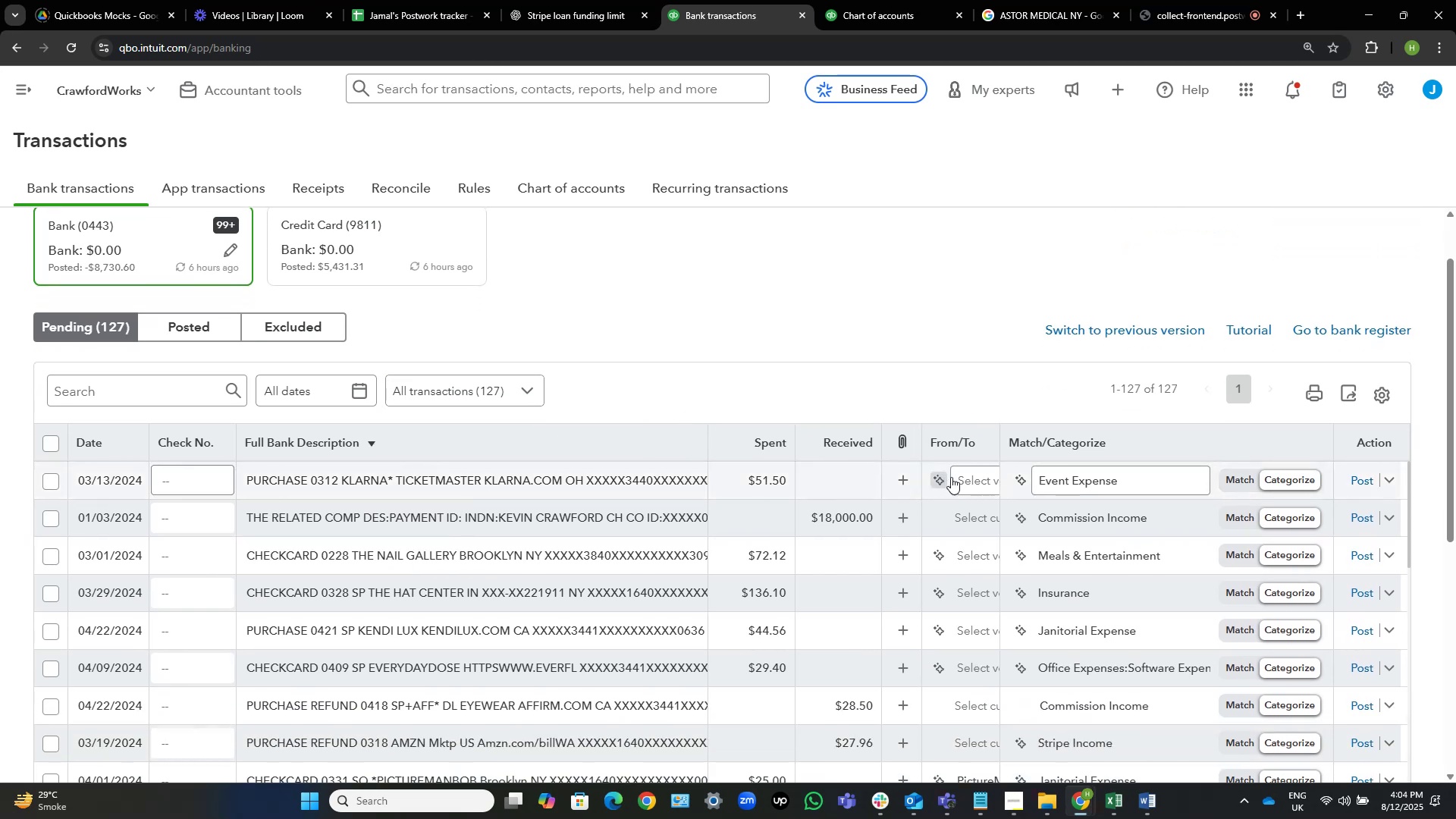 
left_click([973, 477])
 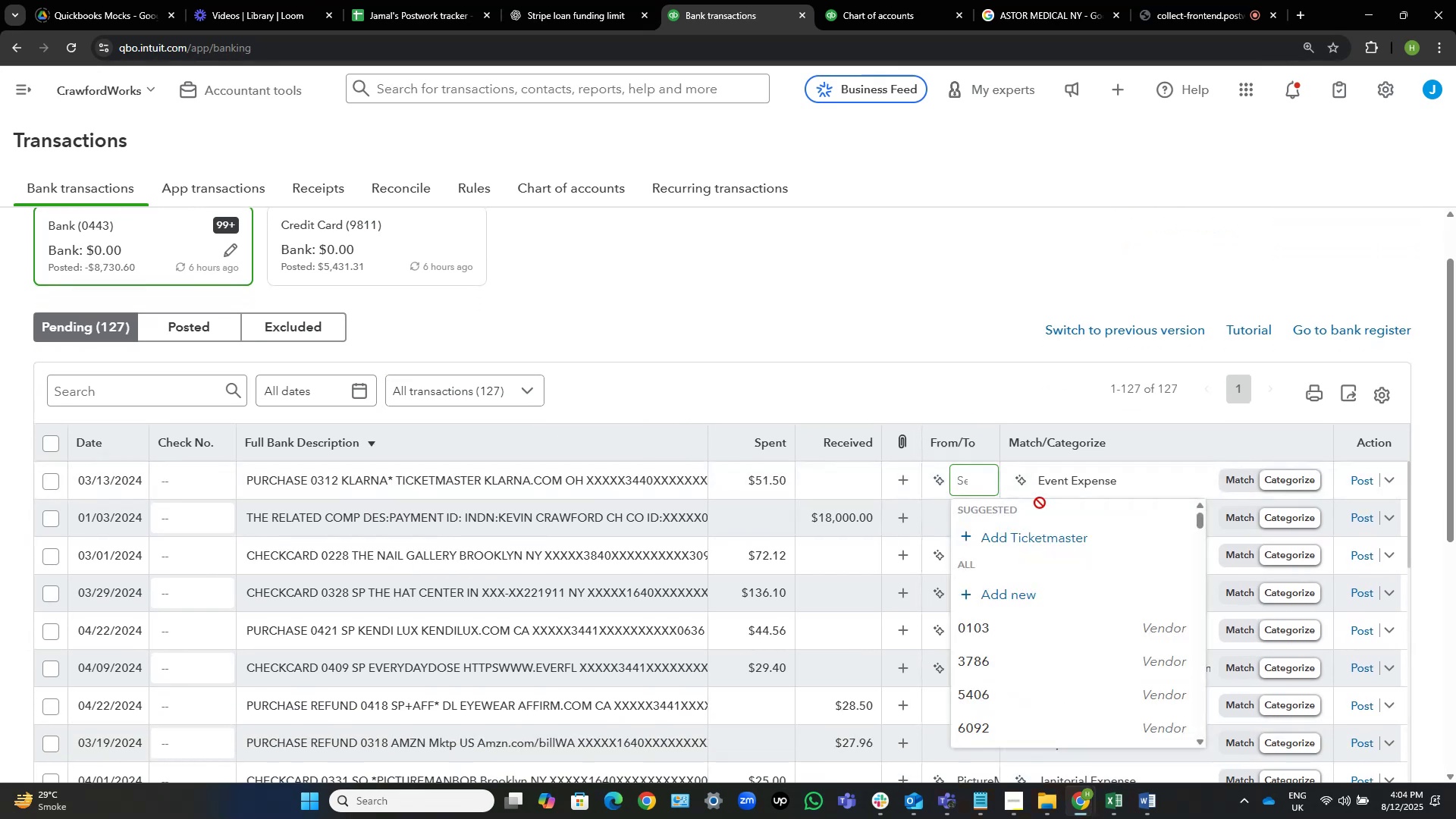 
left_click([1052, 540])
 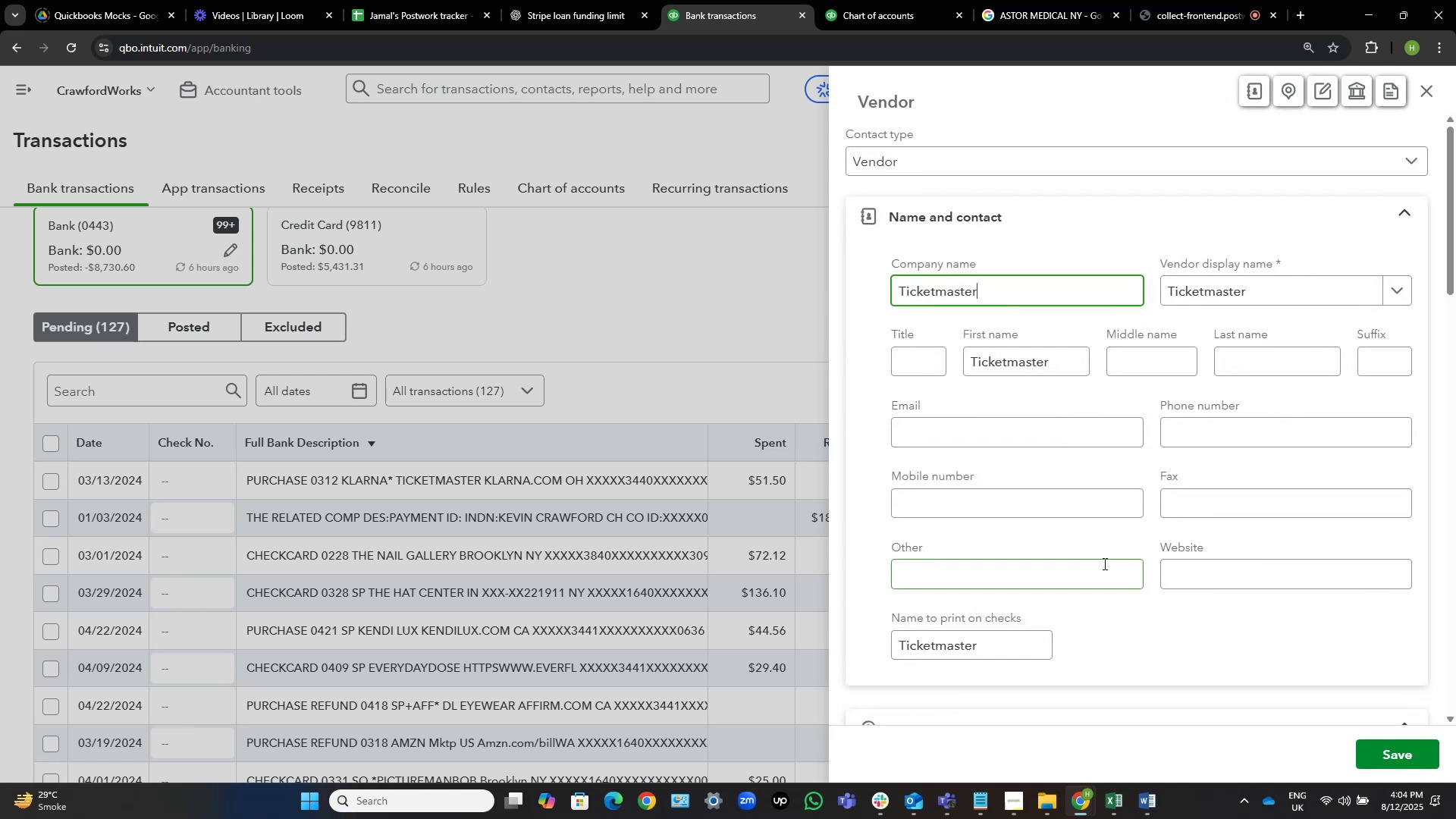 
mouse_move([1401, 731])
 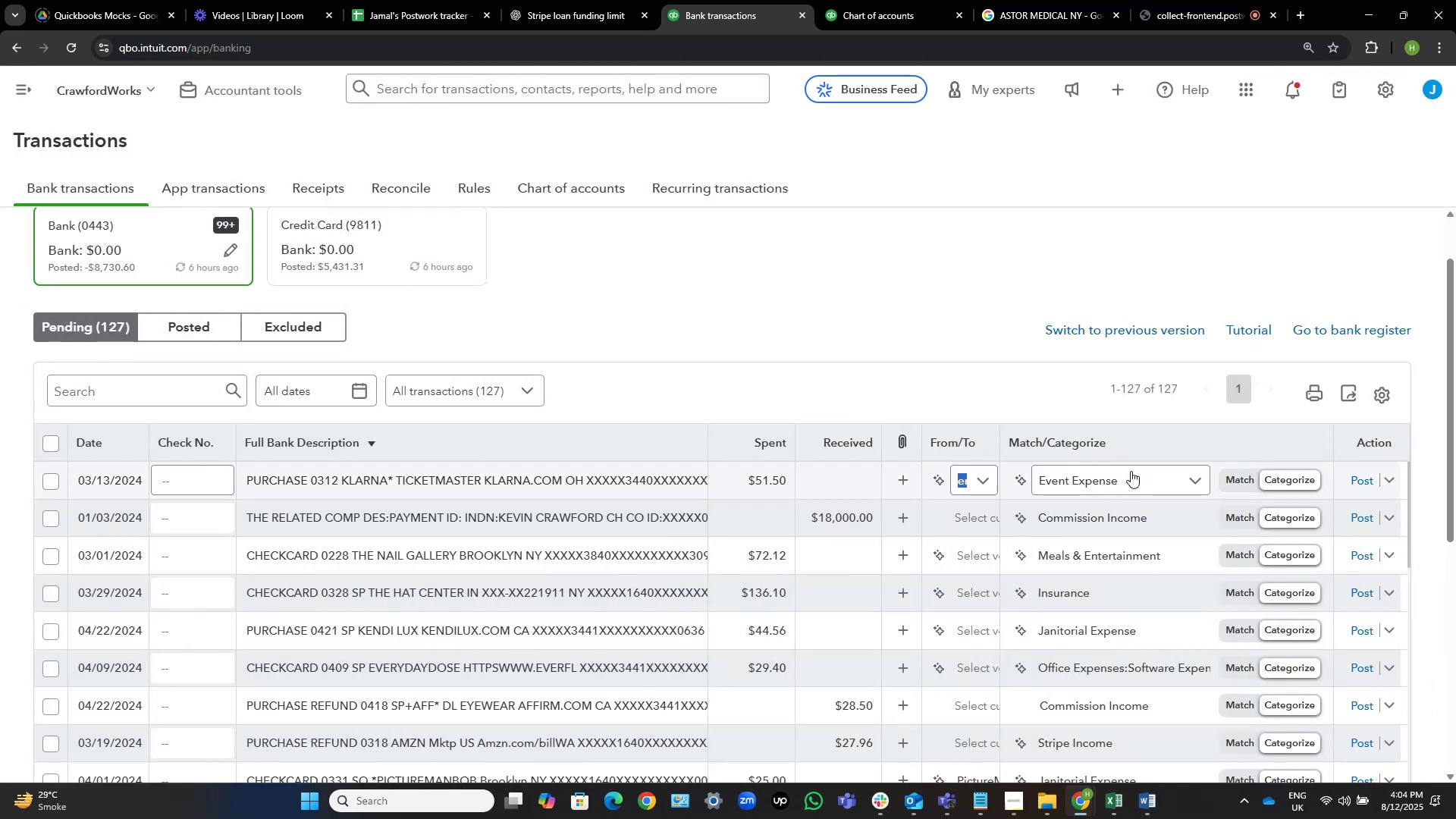 
left_click([1133, 473])
 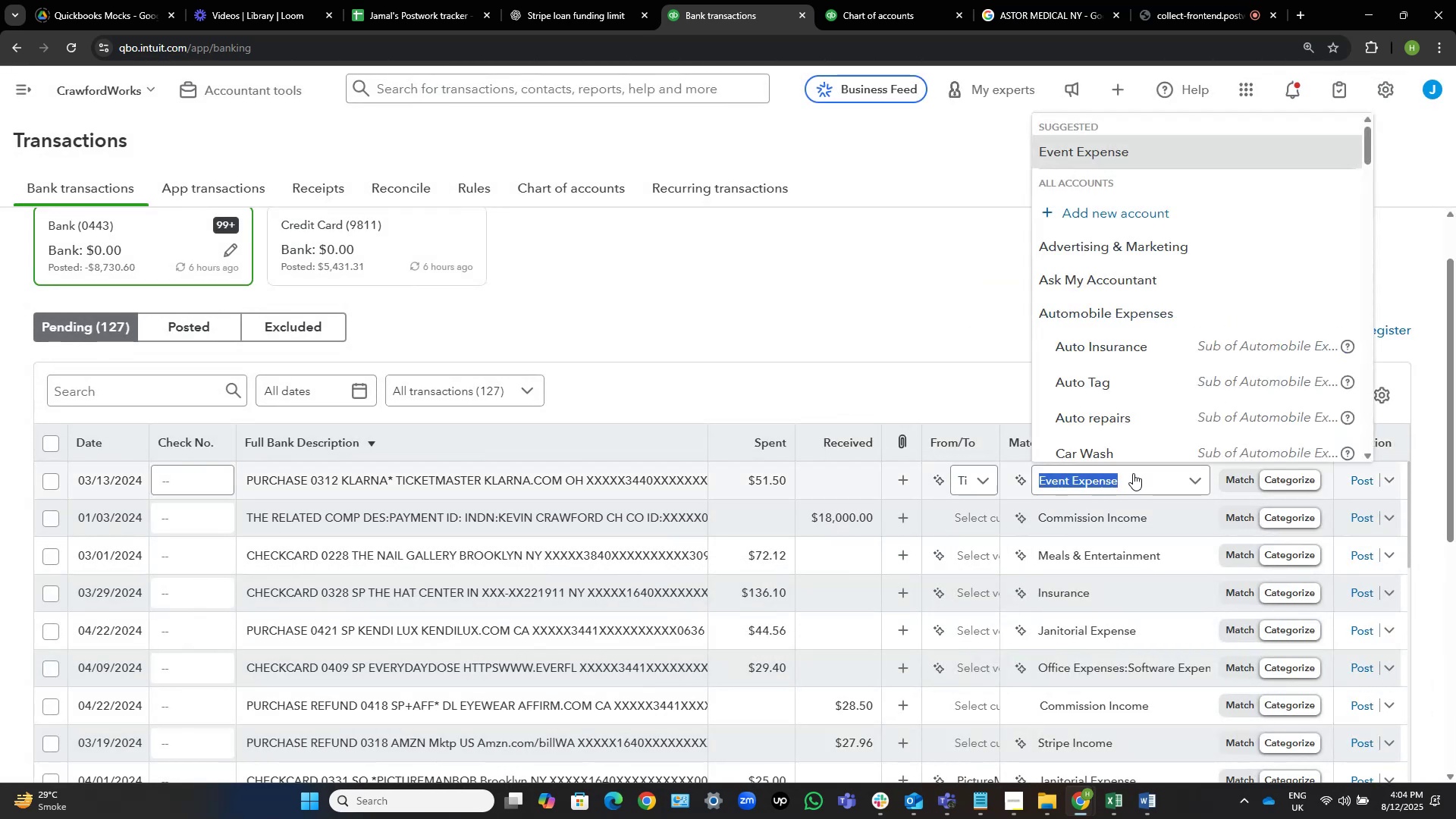 
key(O)
 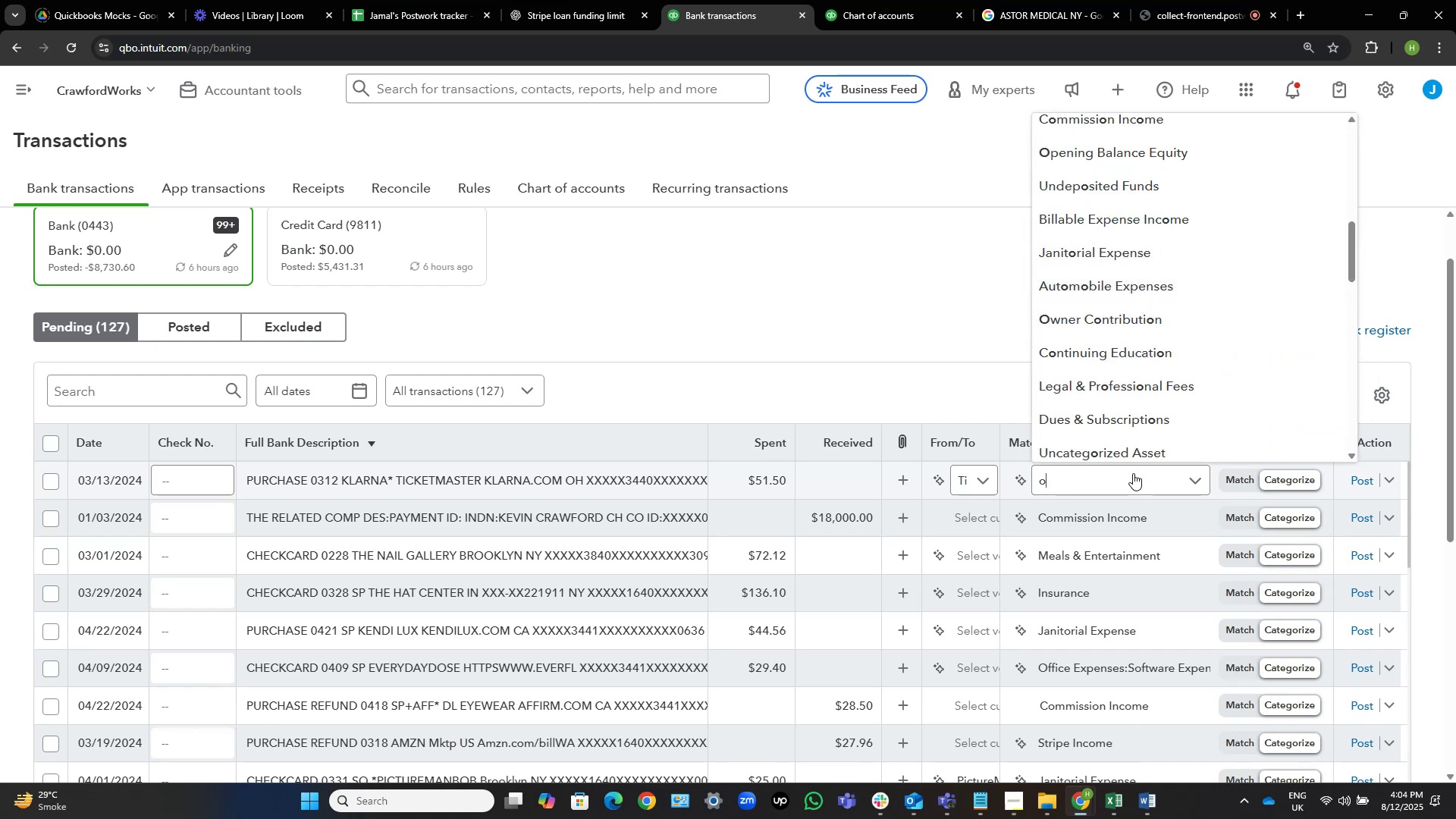 
type(wner)
 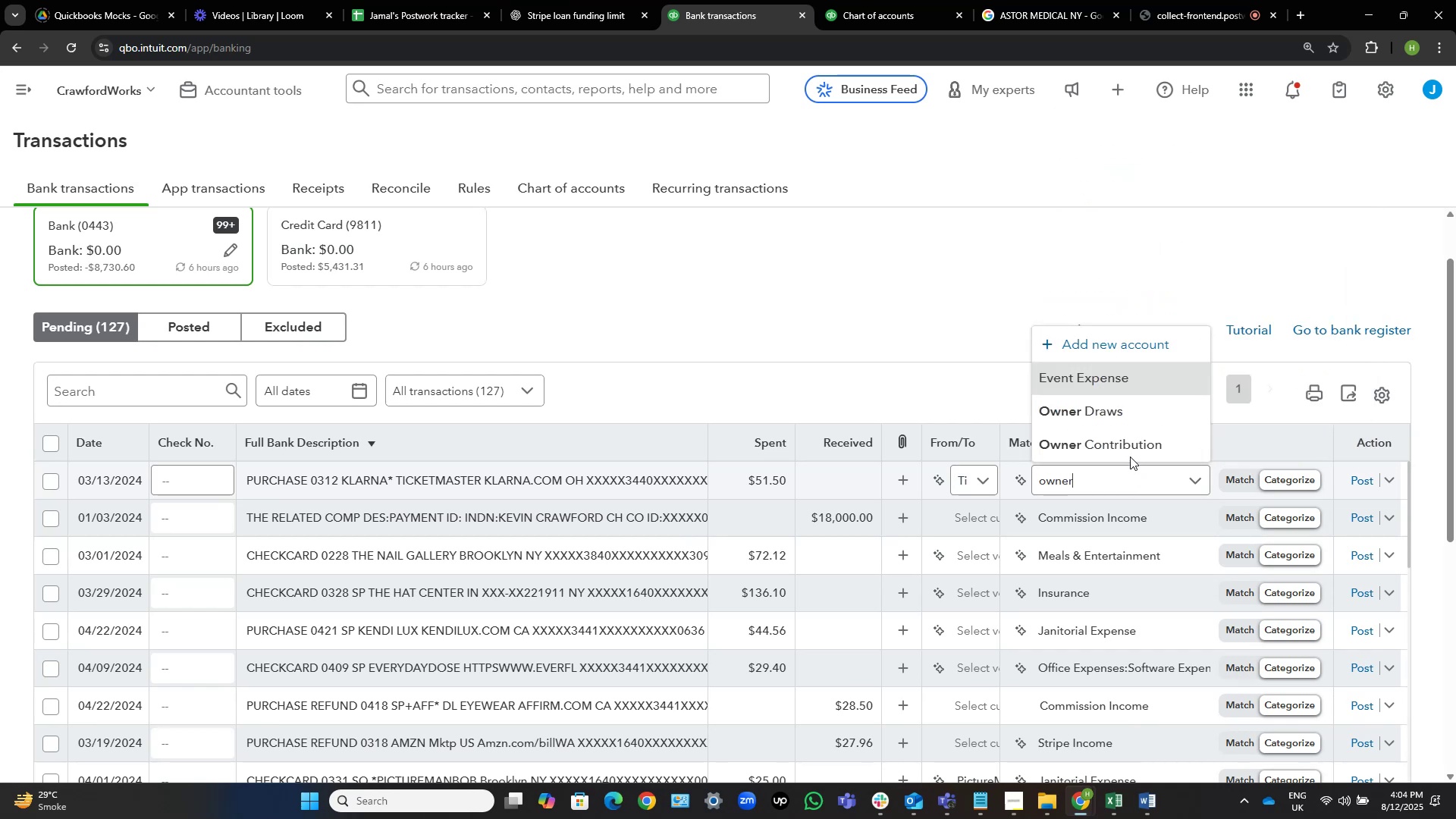 
left_click([1127, 407])
 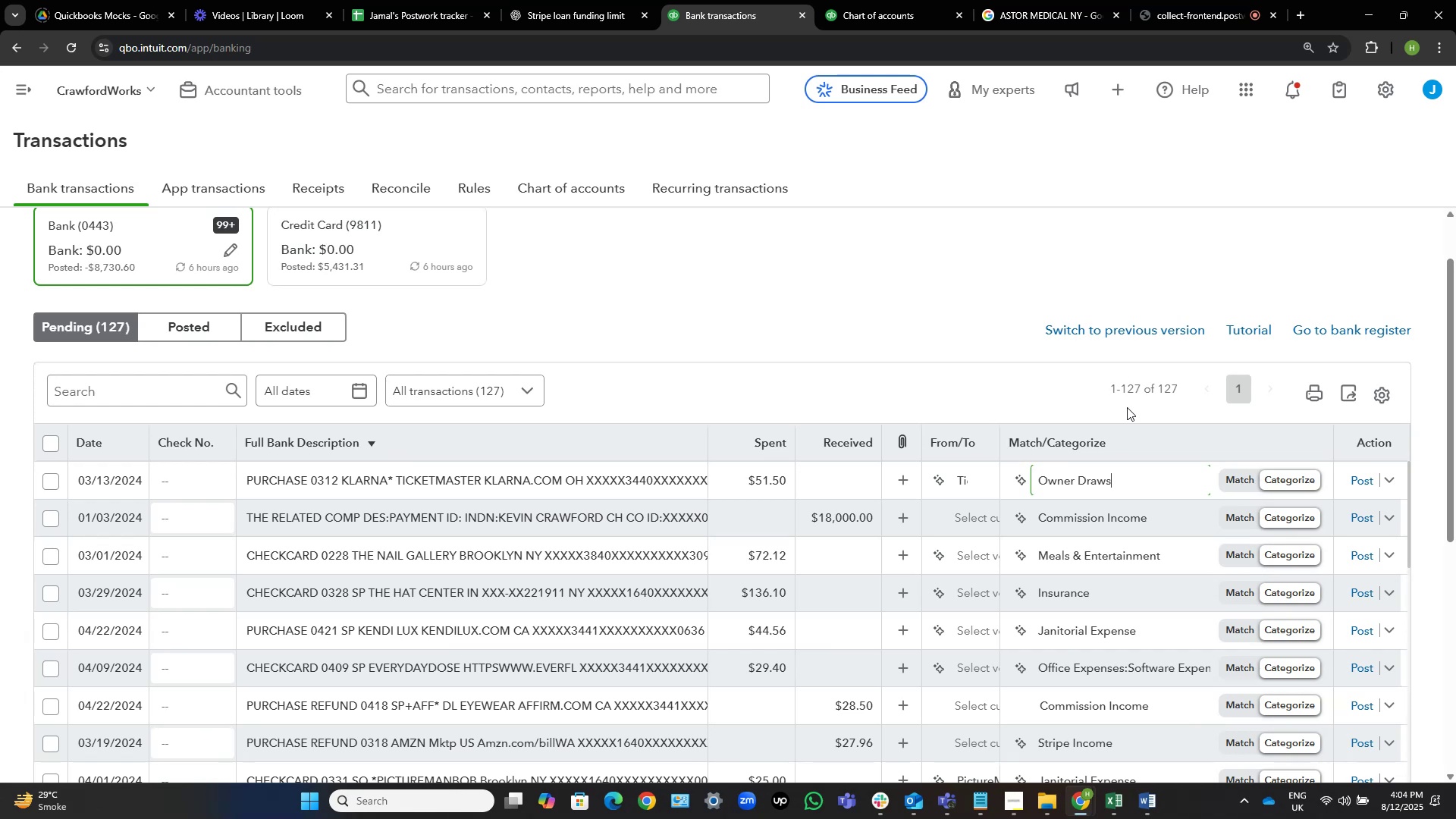 
wait(11.98)
 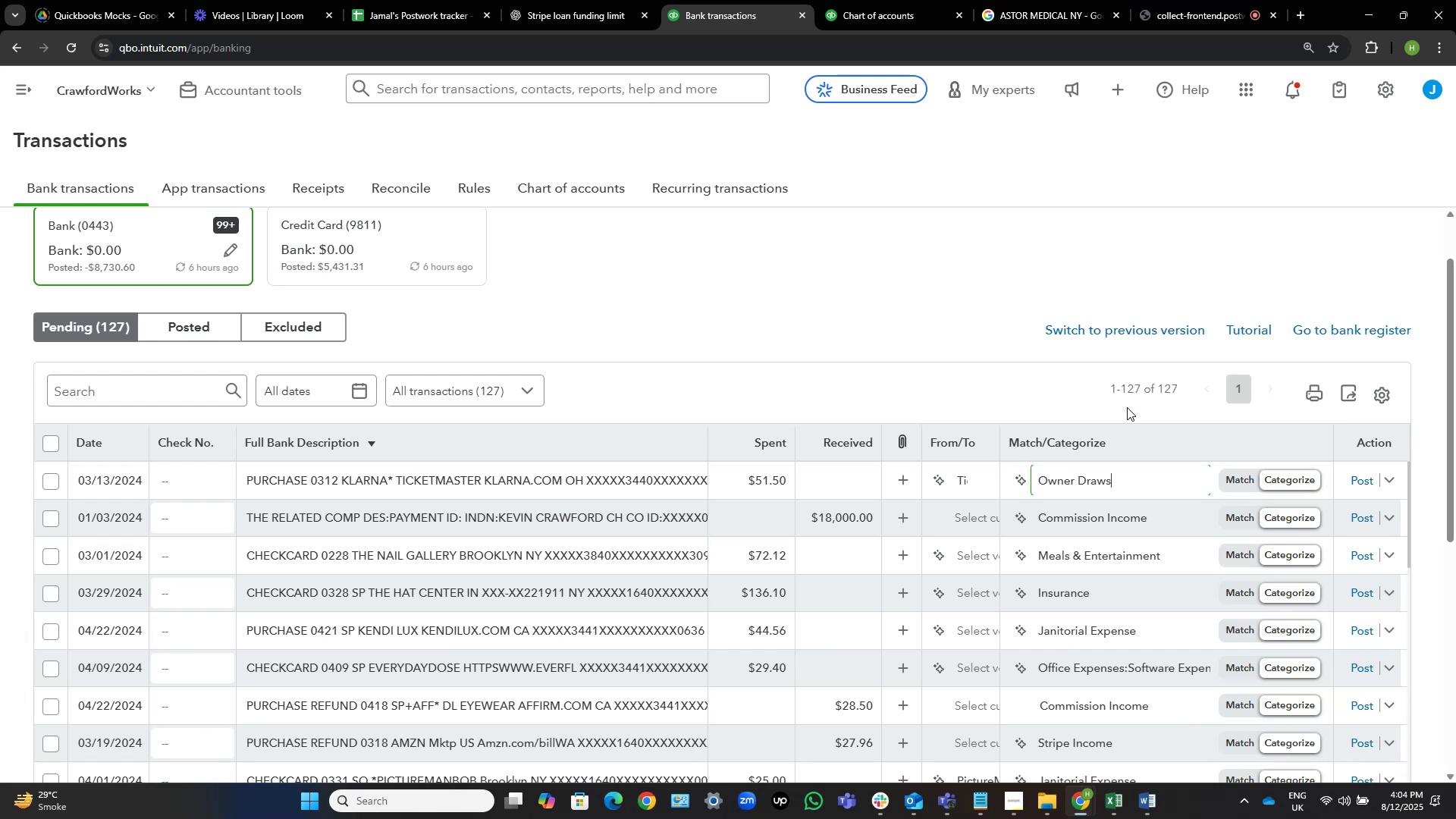 
left_click([1361, 479])
 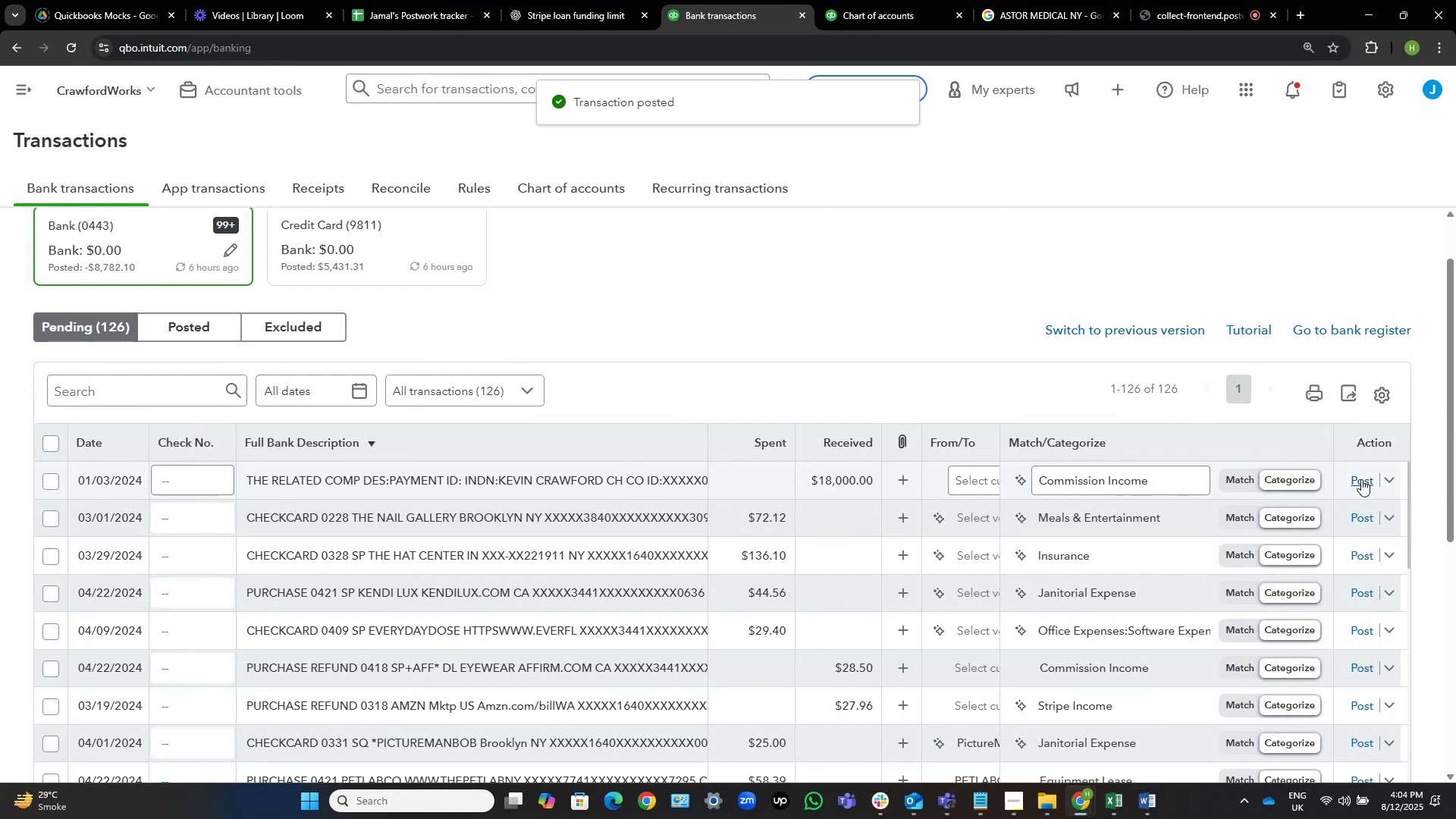 
wait(9.84)
 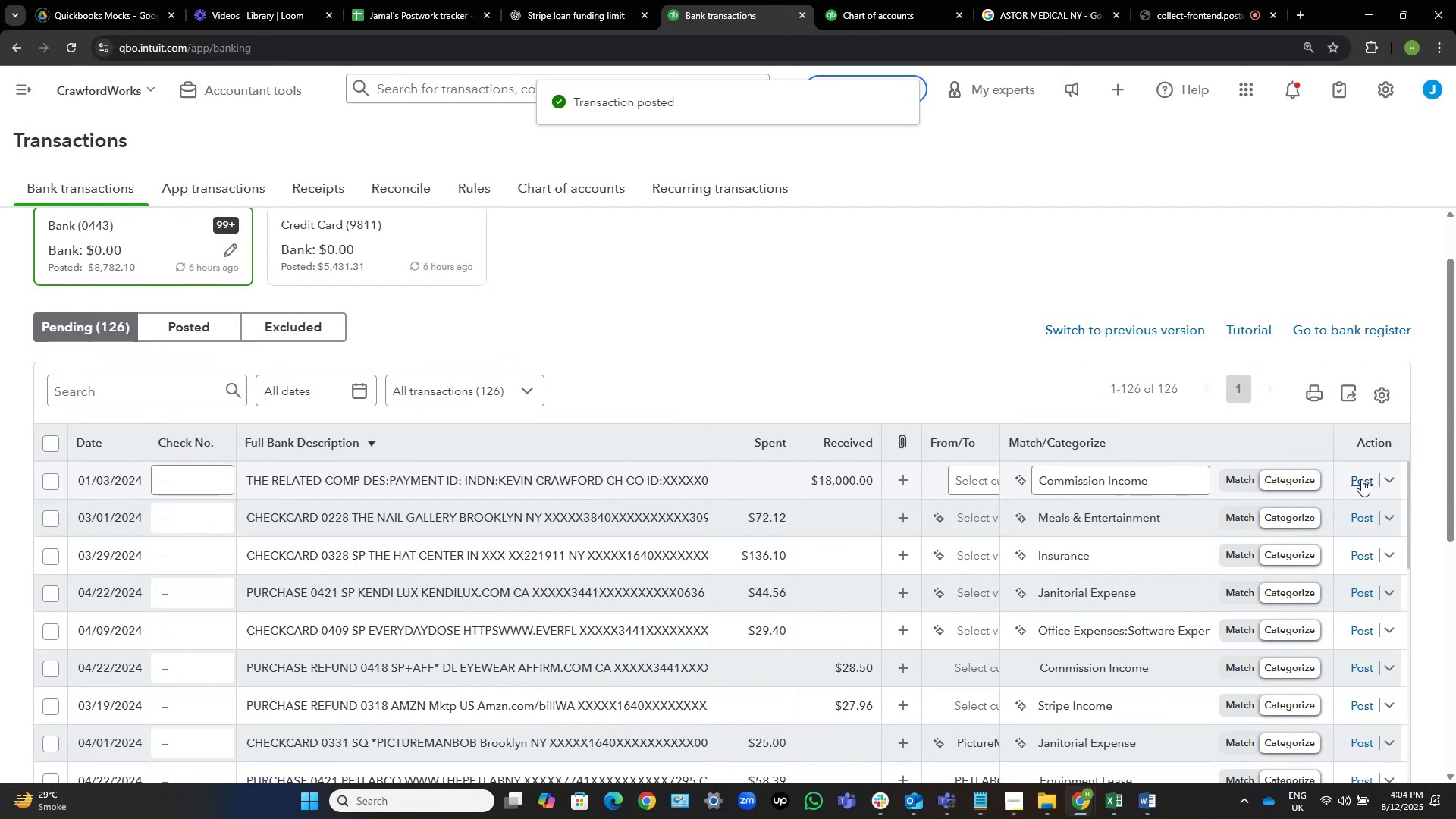 
mouse_move([562, 475])
 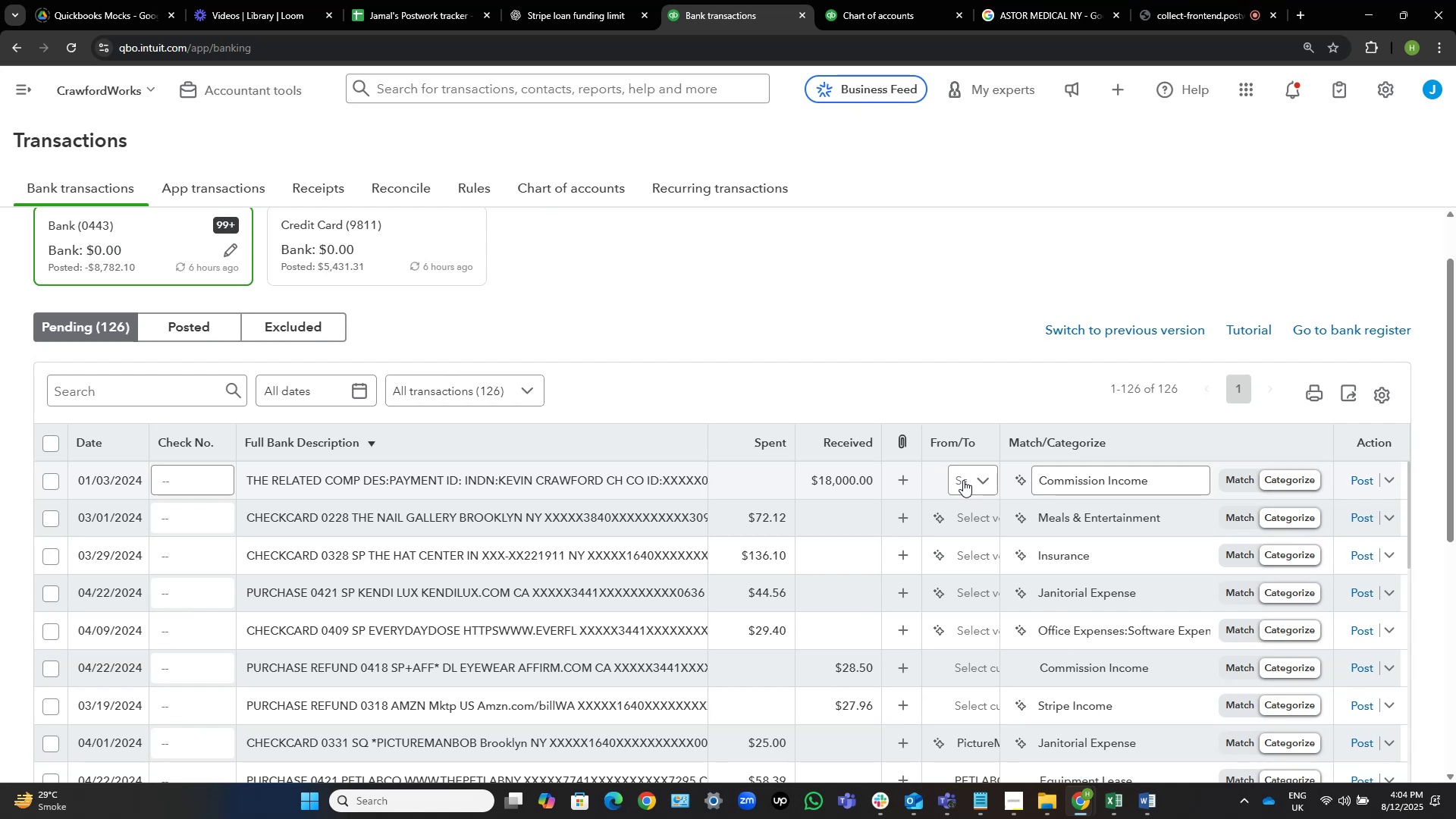 
left_click([963, 480])
 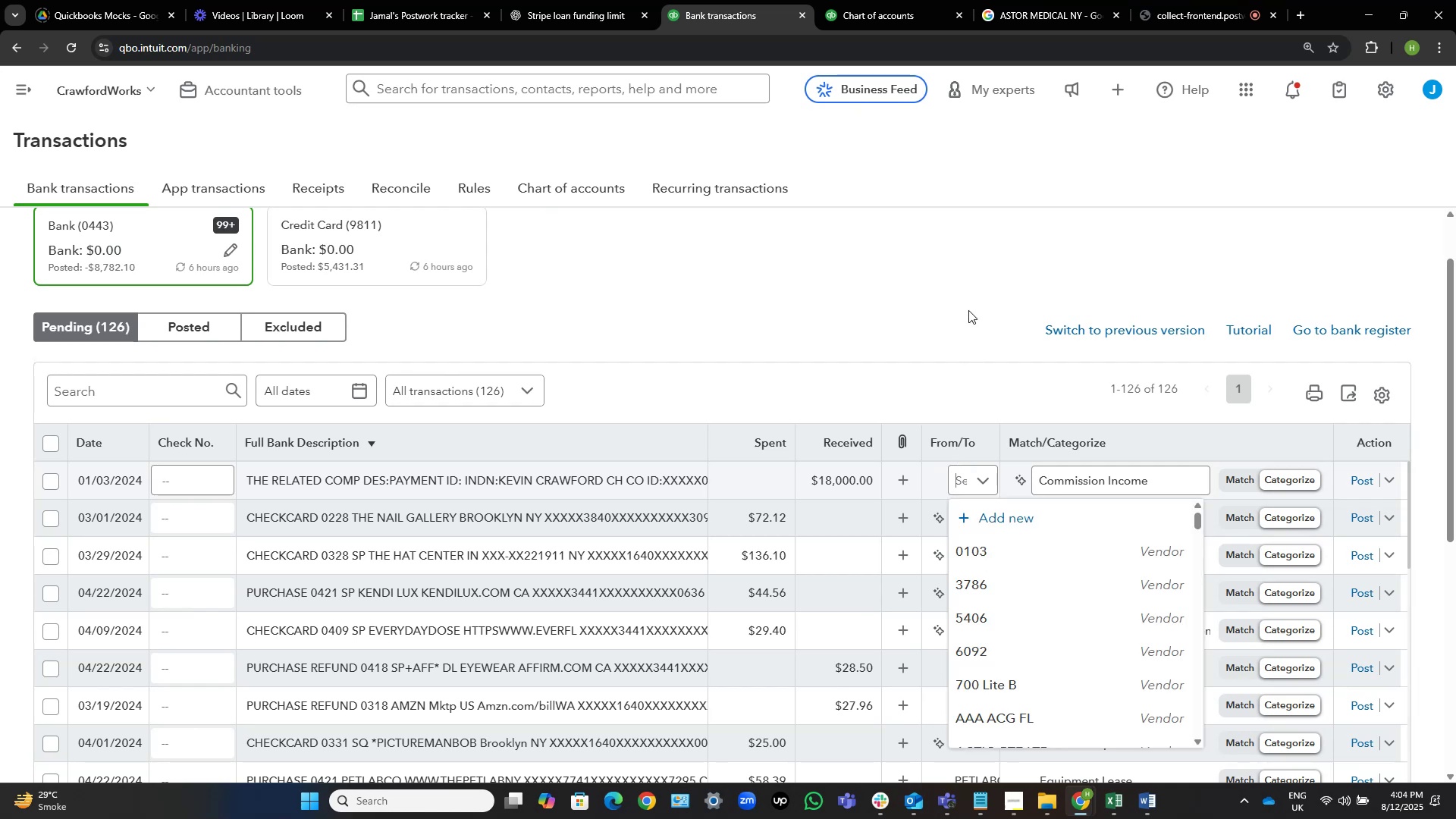 
left_click([963, 285])
 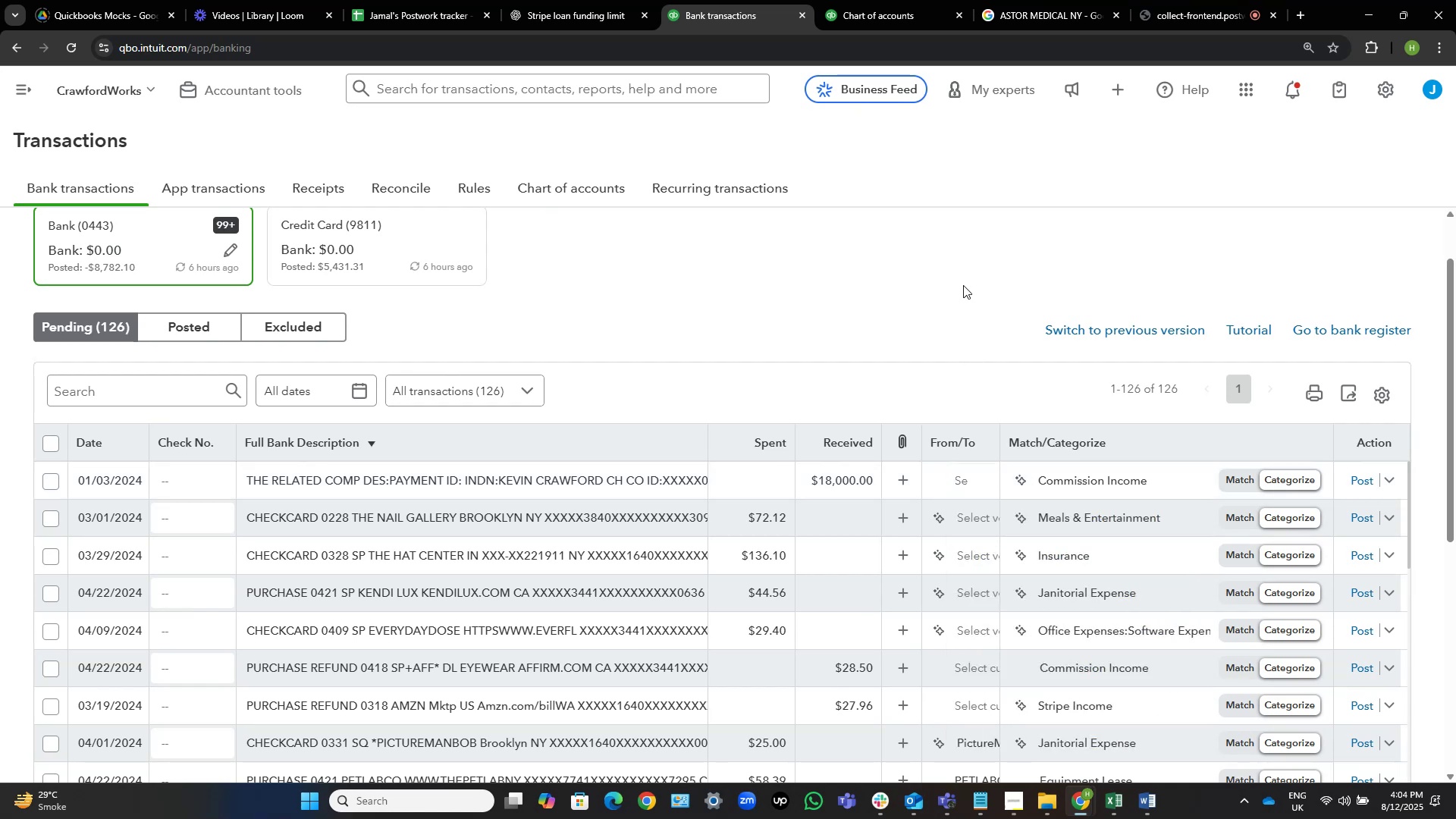 
scroll: coordinate [963, 285], scroll_direction: down, amount: 1.0
 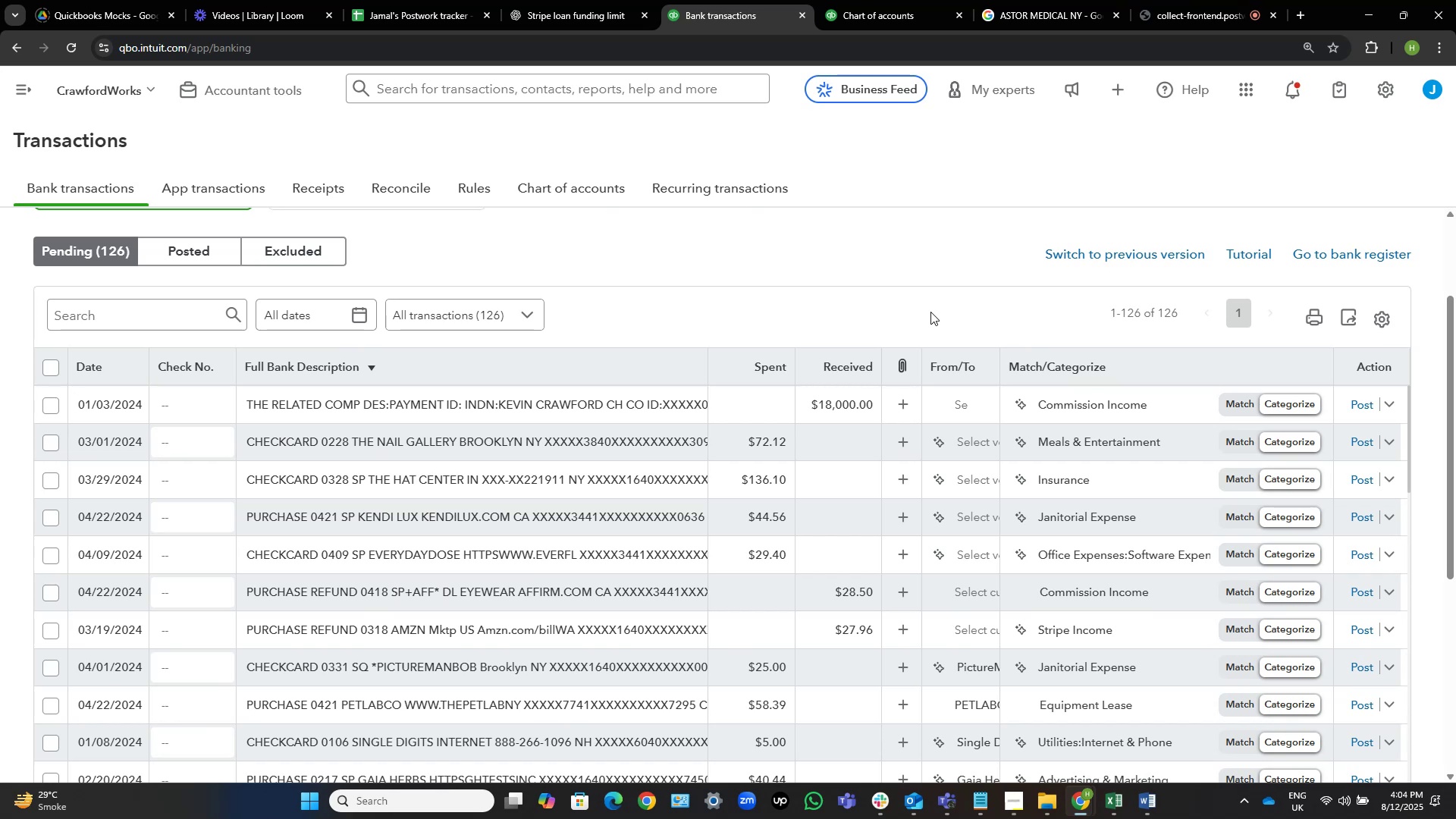 
left_click([965, 397])
 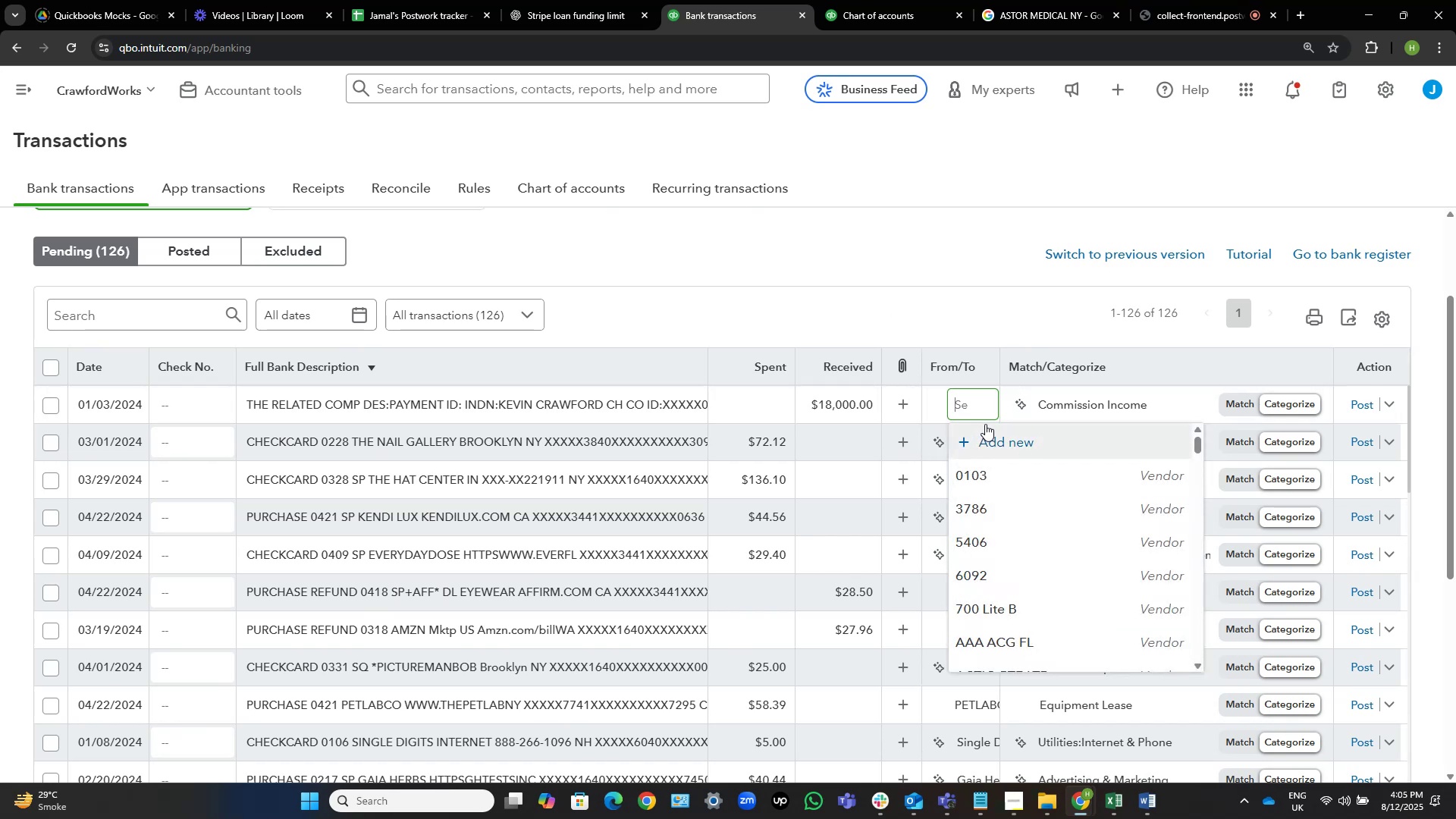 
wait(5.78)
 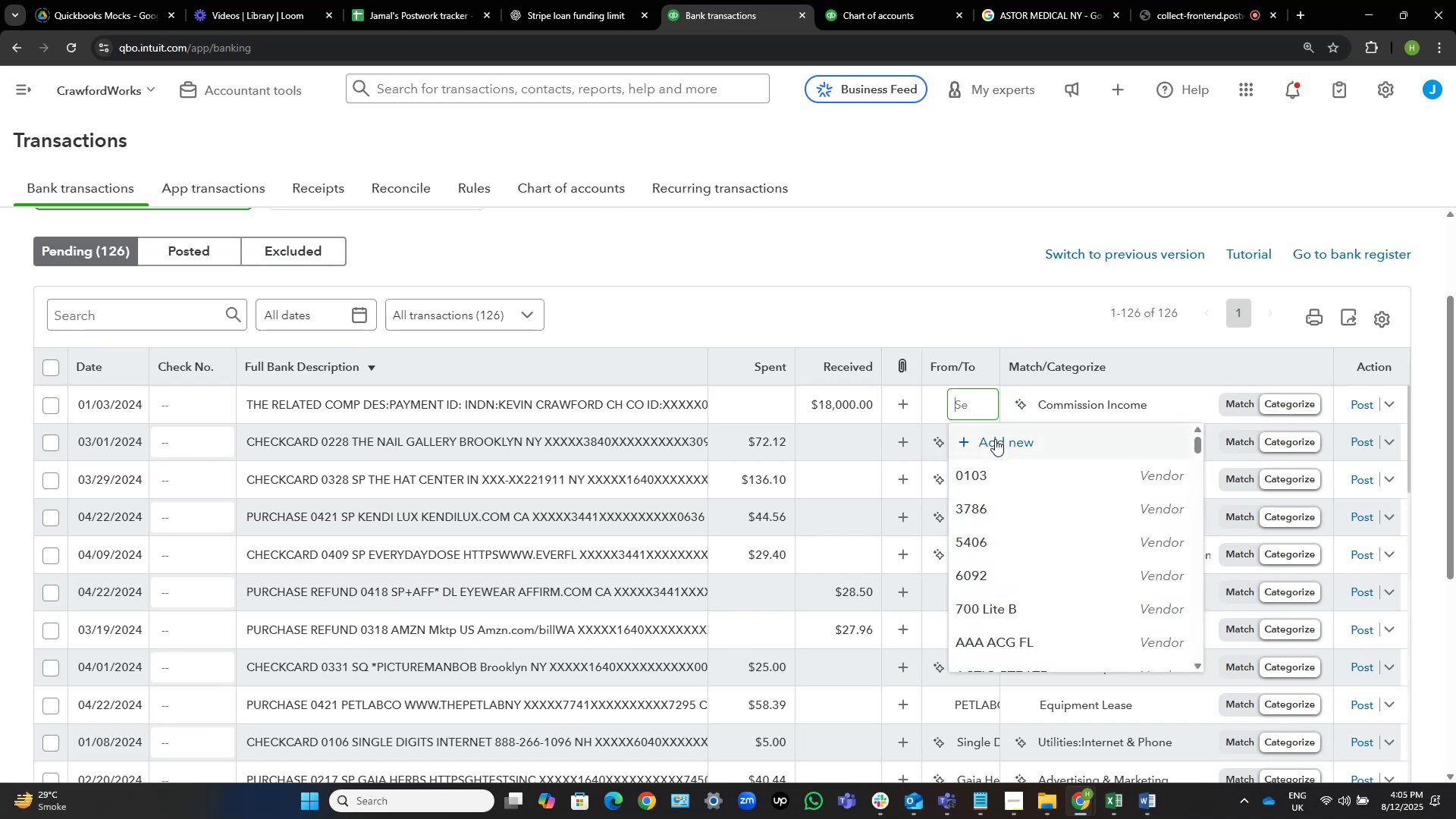 
left_click([990, 446])
 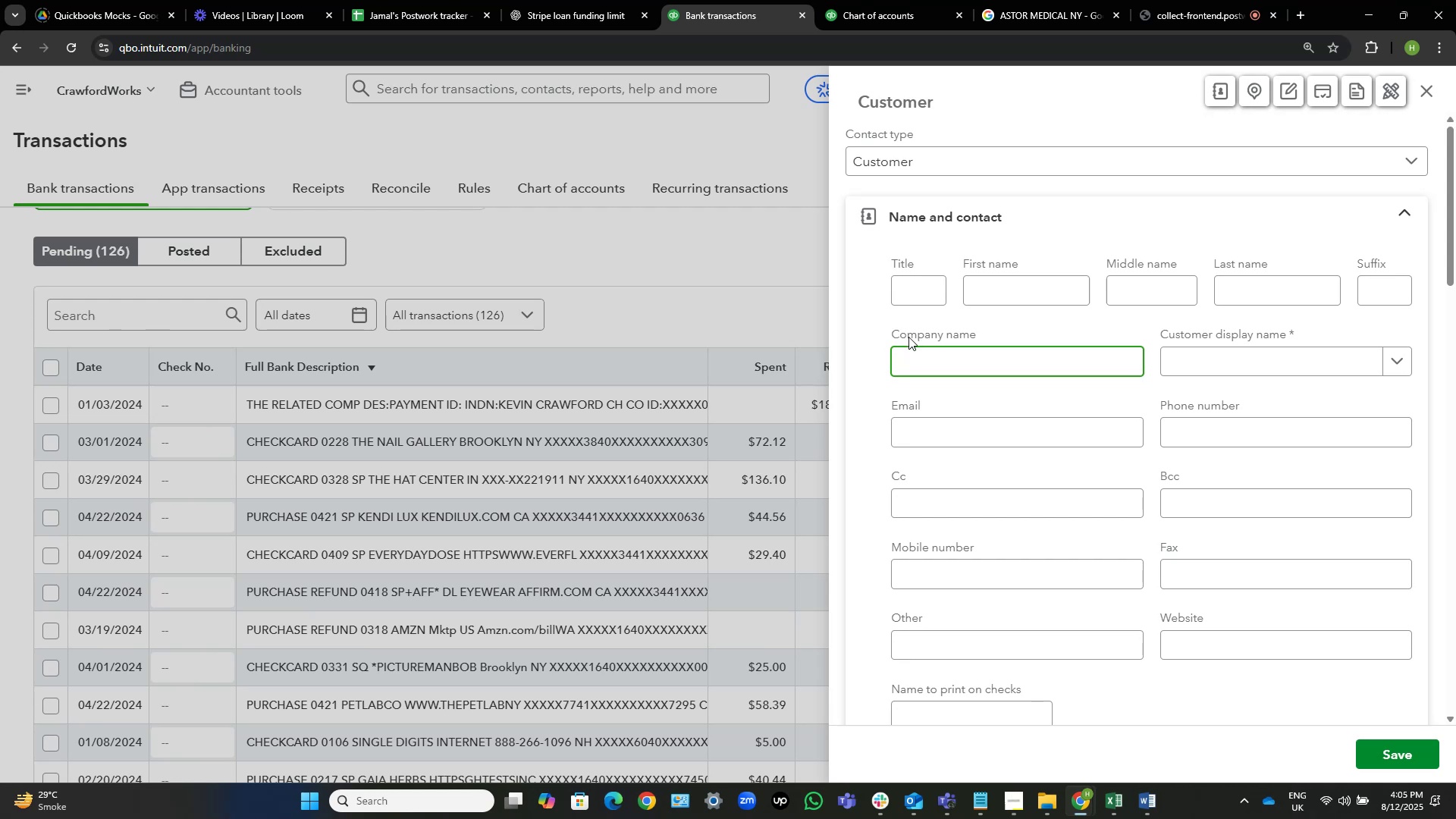 
type(The Related Comp)
 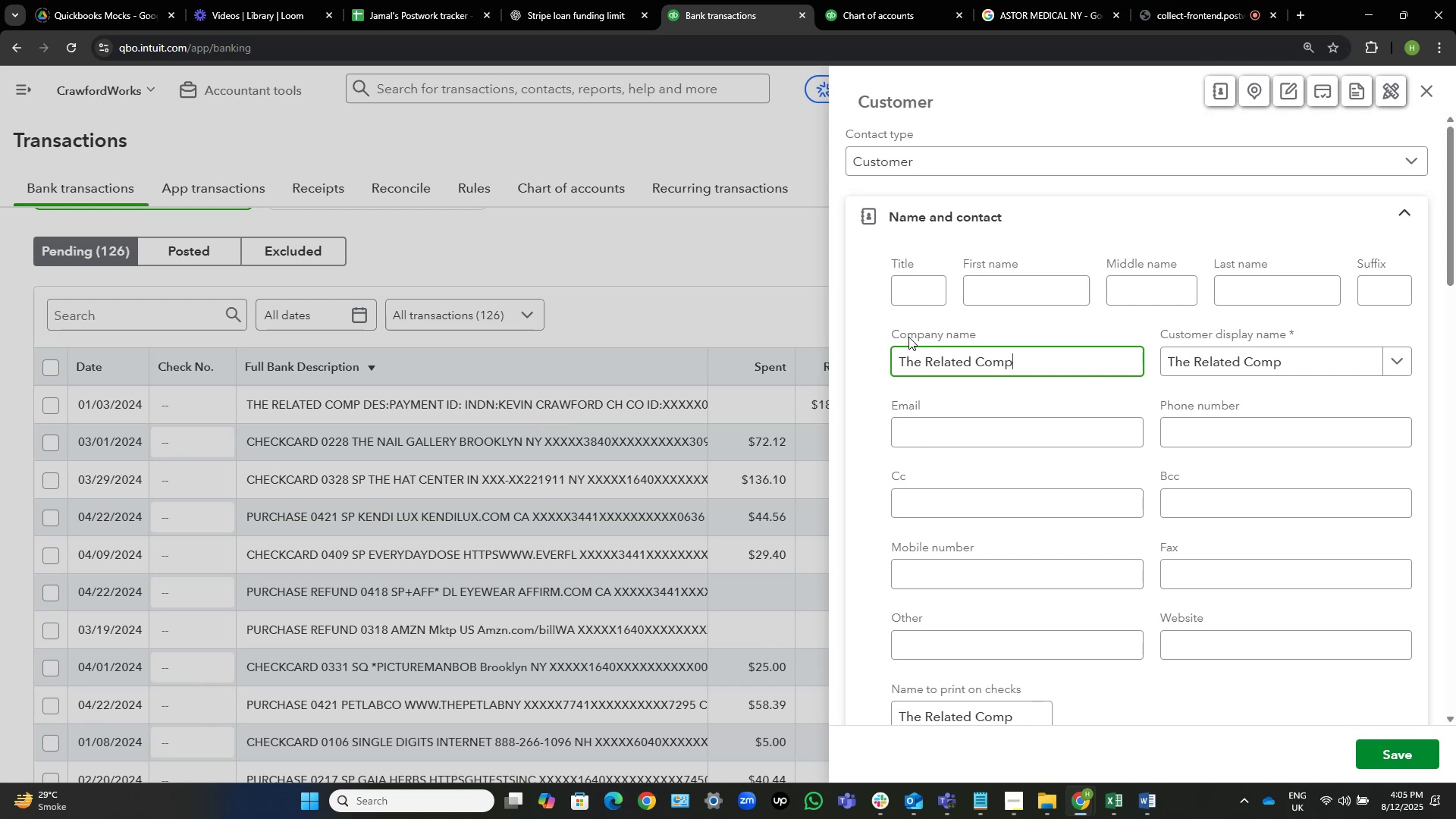 
wait(25.97)
 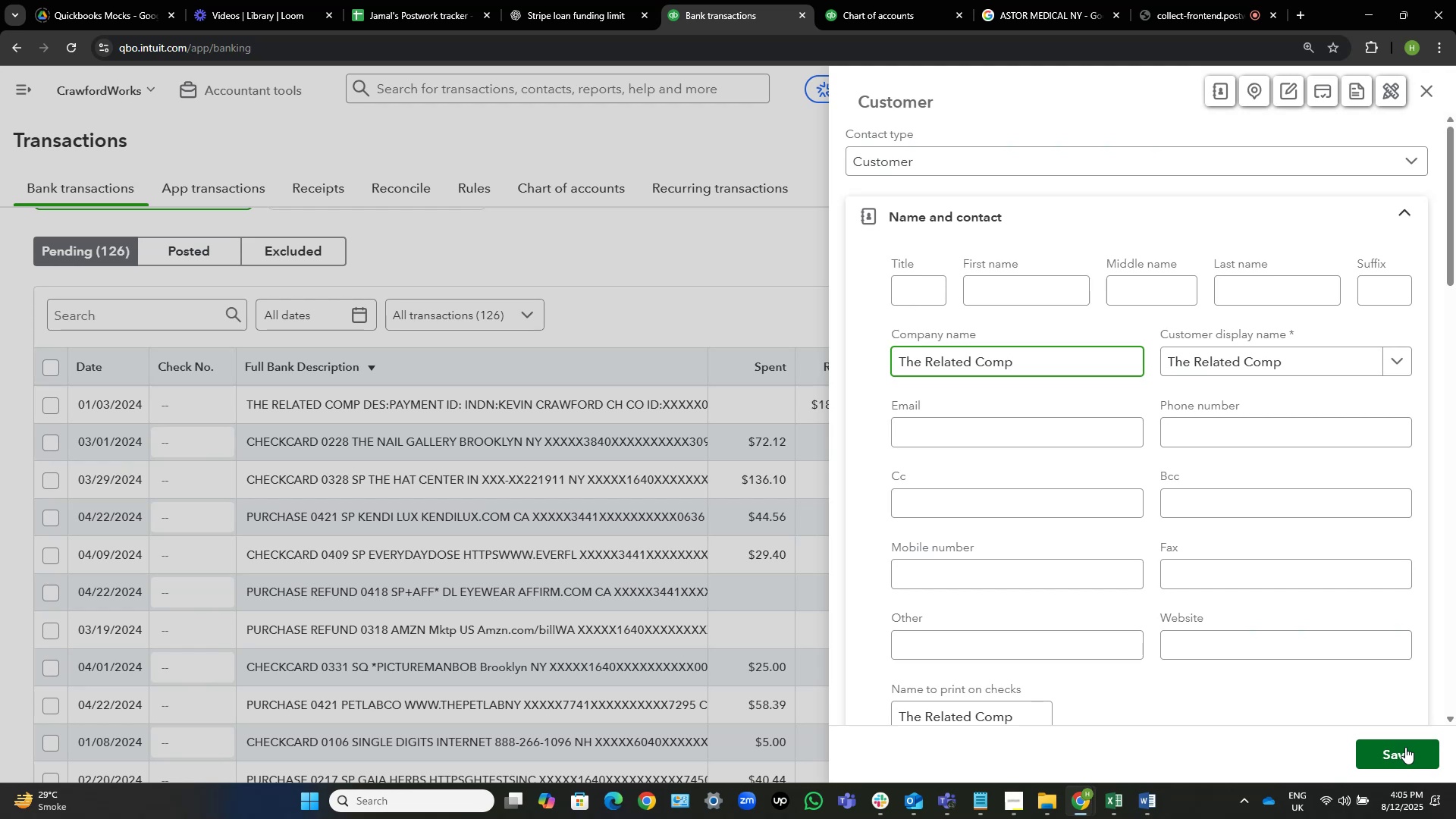 
left_click([1420, 752])
 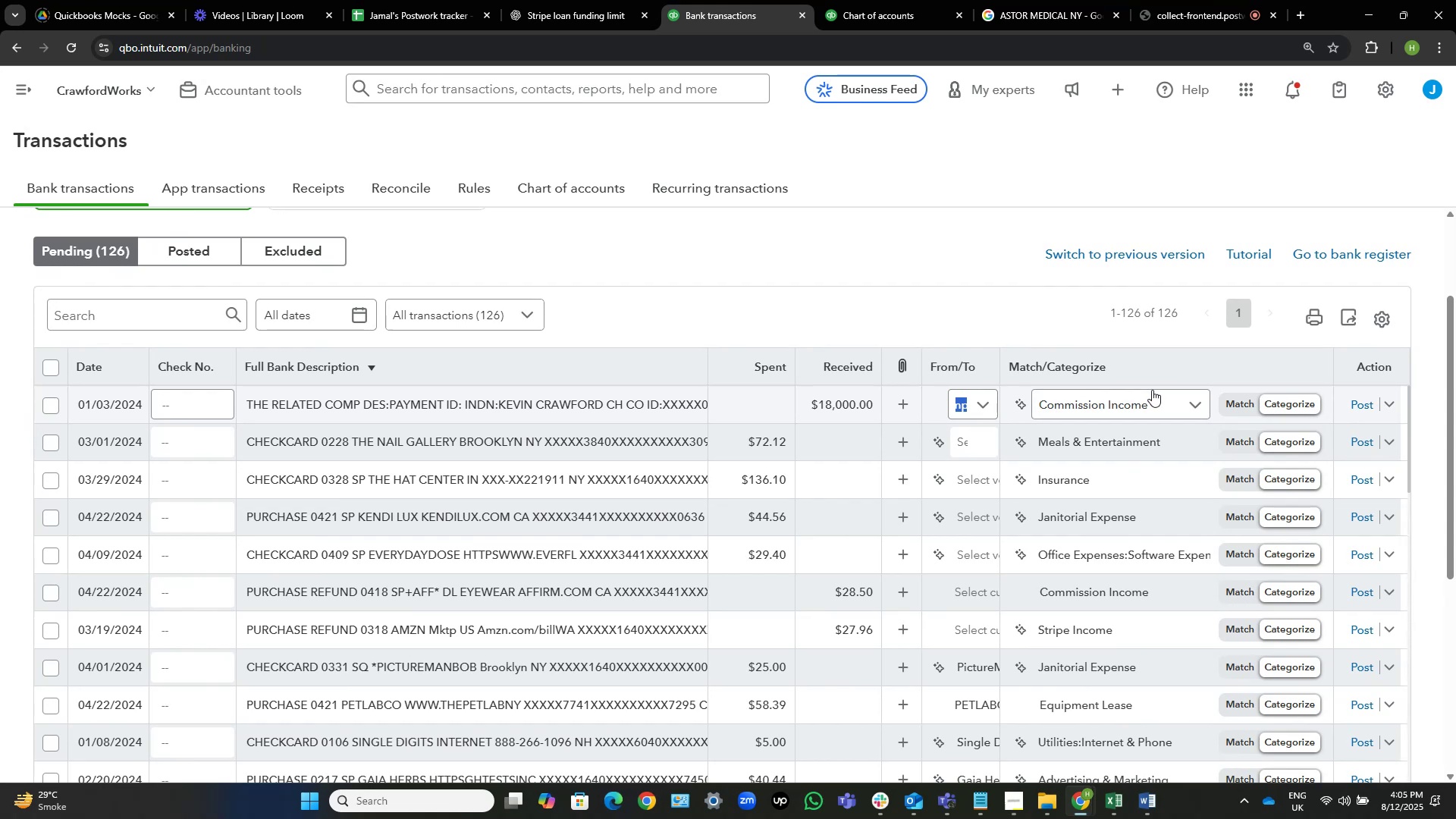 
wait(19.43)
 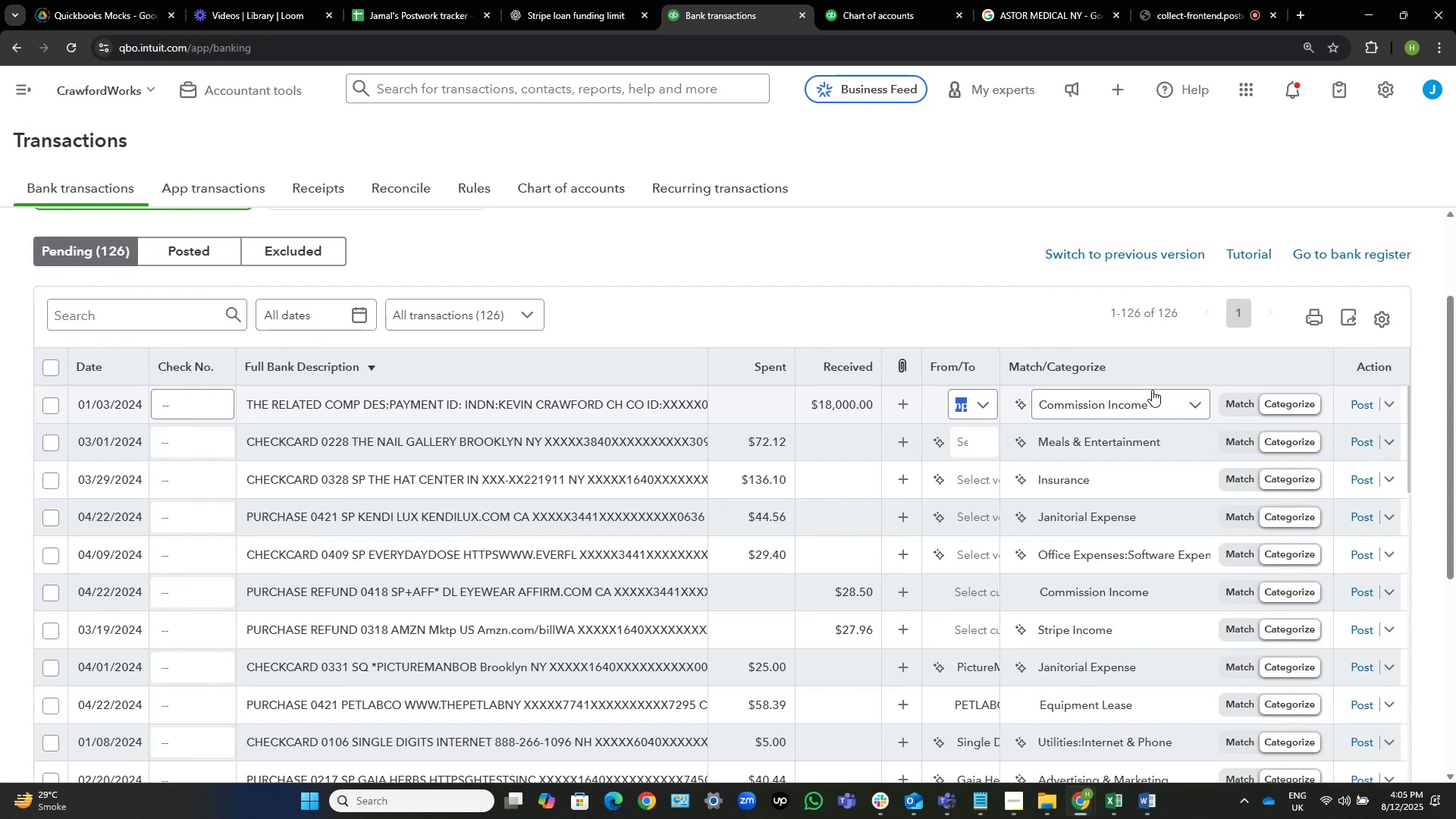 
left_click([1165, 398])
 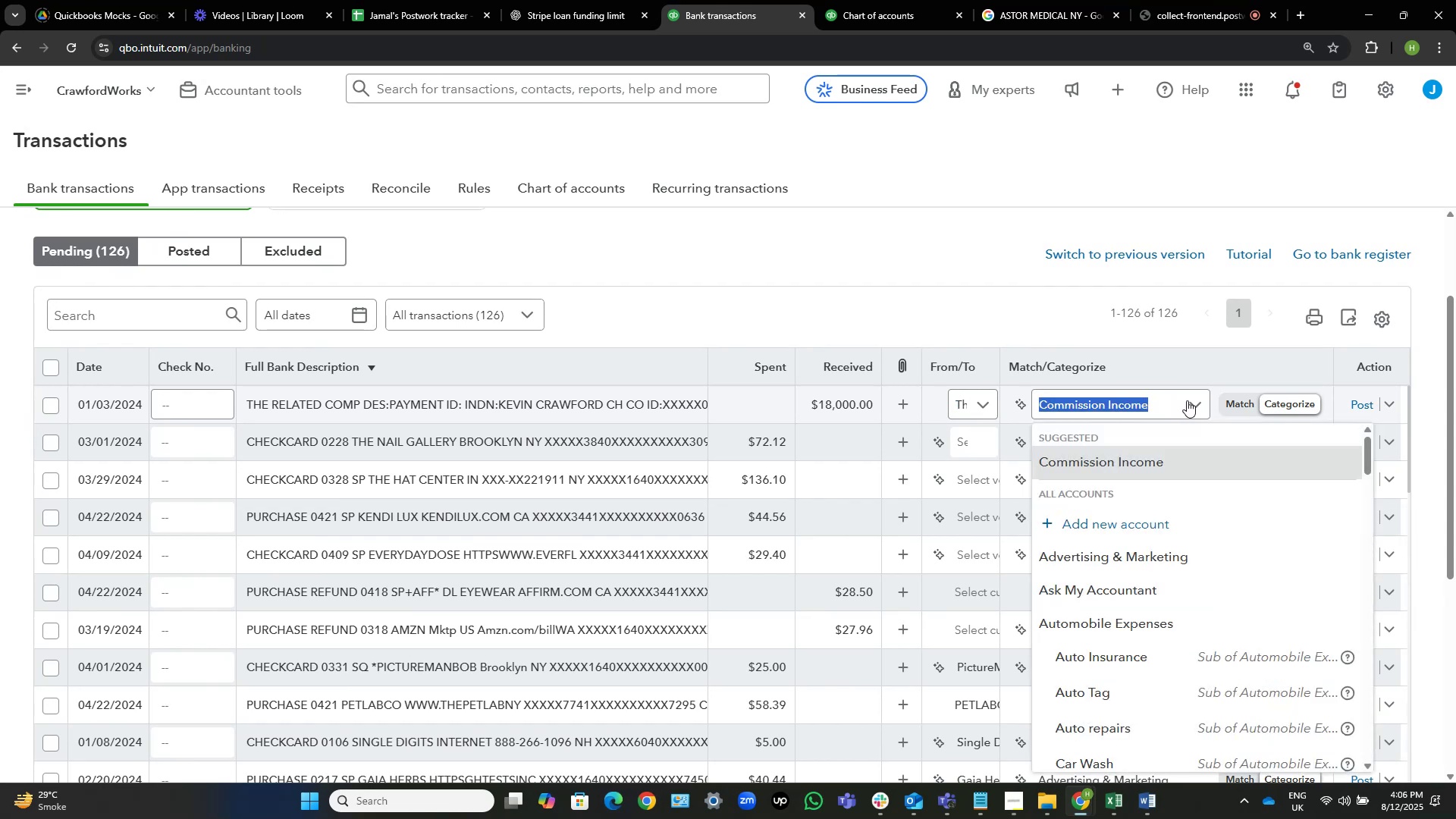 
left_click([1187, 400])
 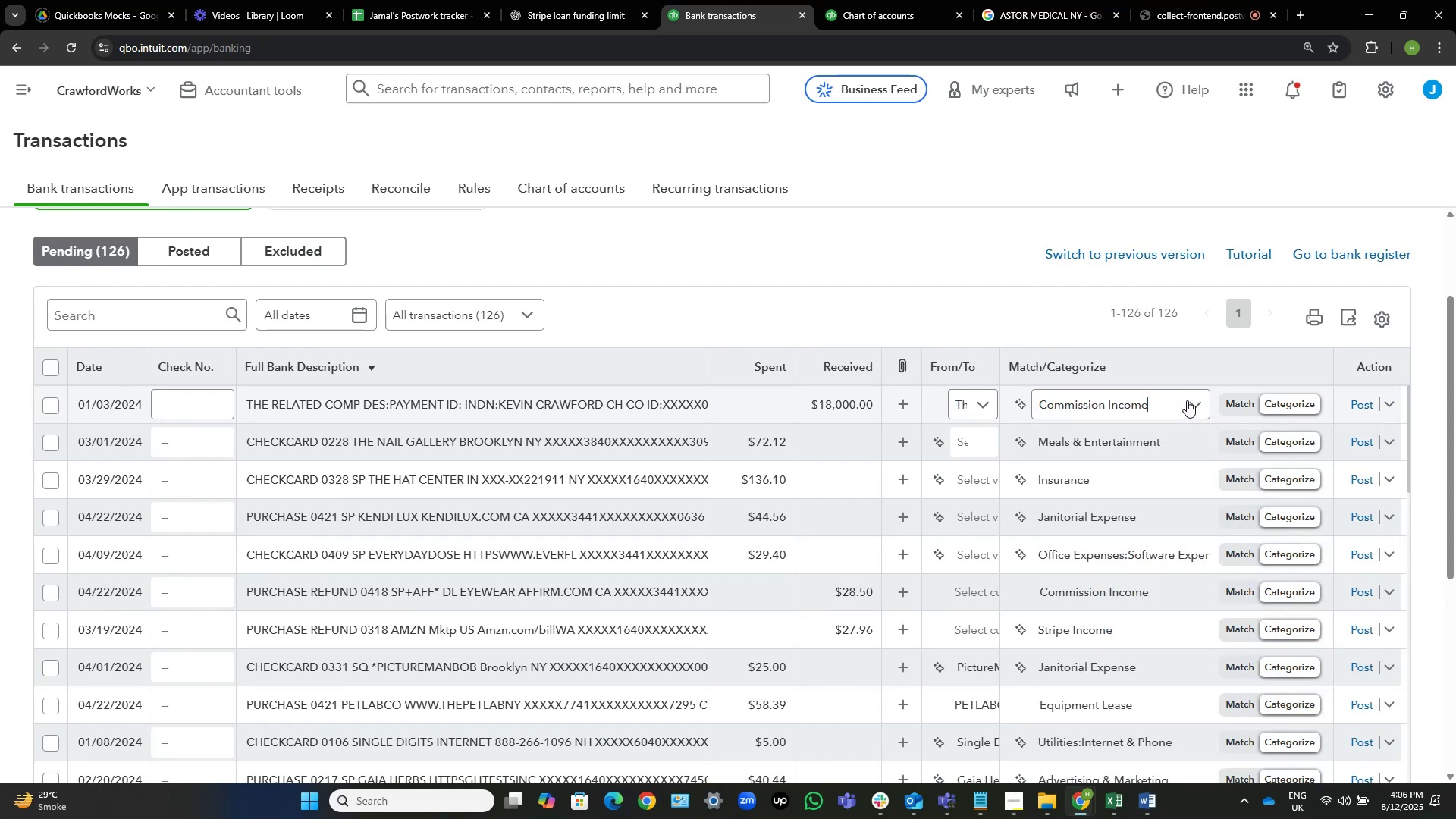 
left_click([1187, 400])
 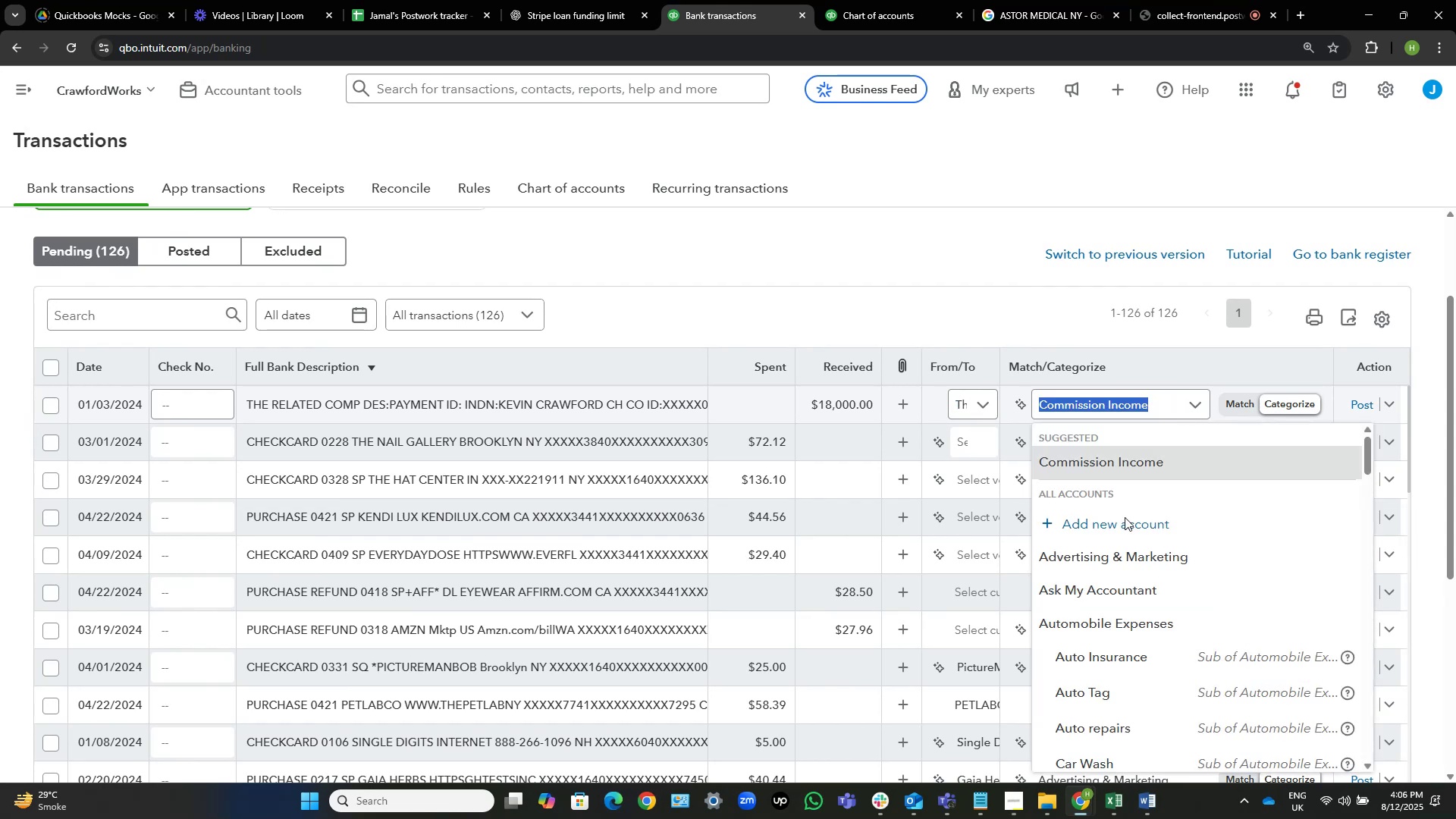 
scroll: coordinate [1141, 558], scroll_direction: down, amount: 3.0
 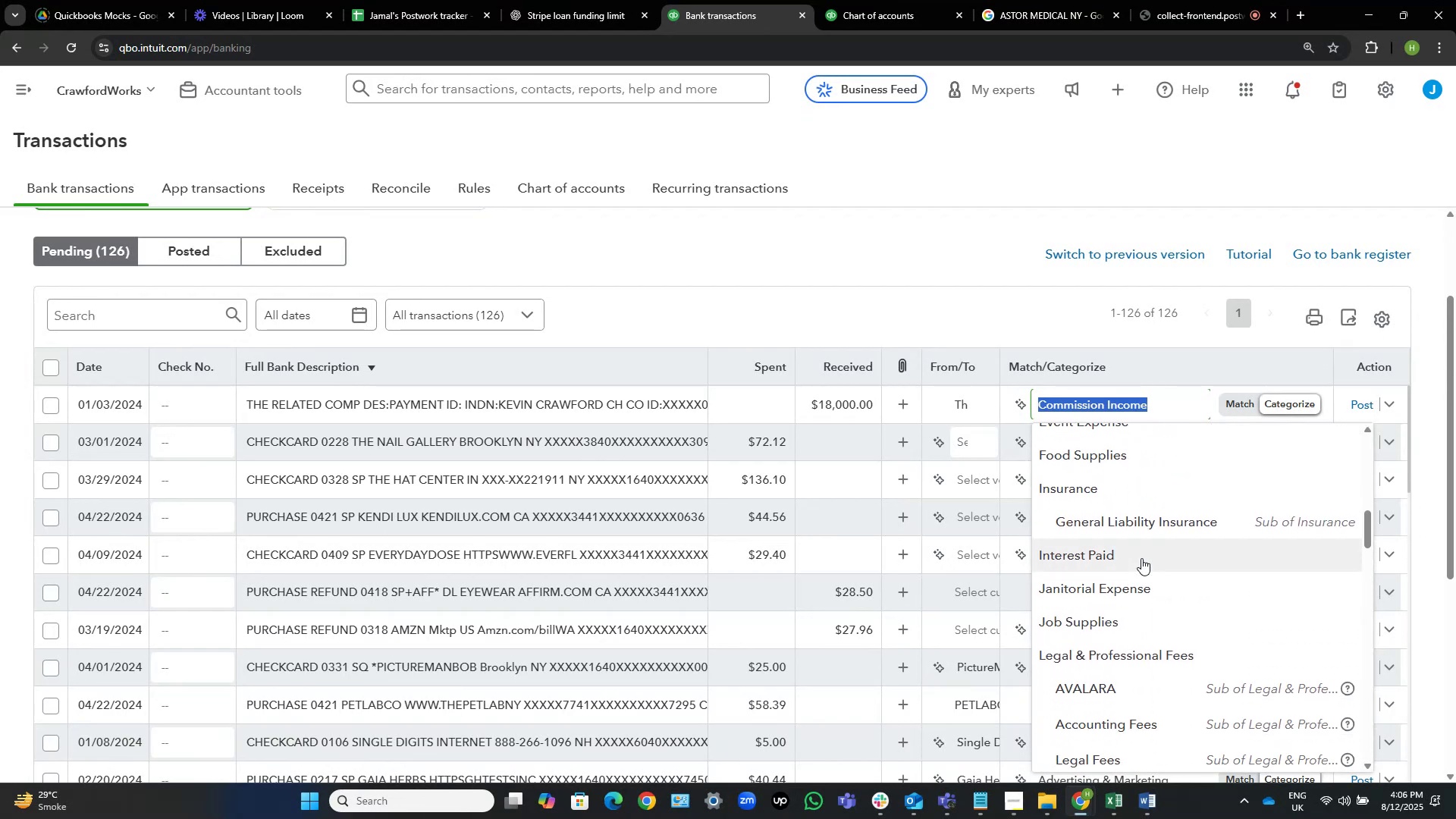 
type(sales)
 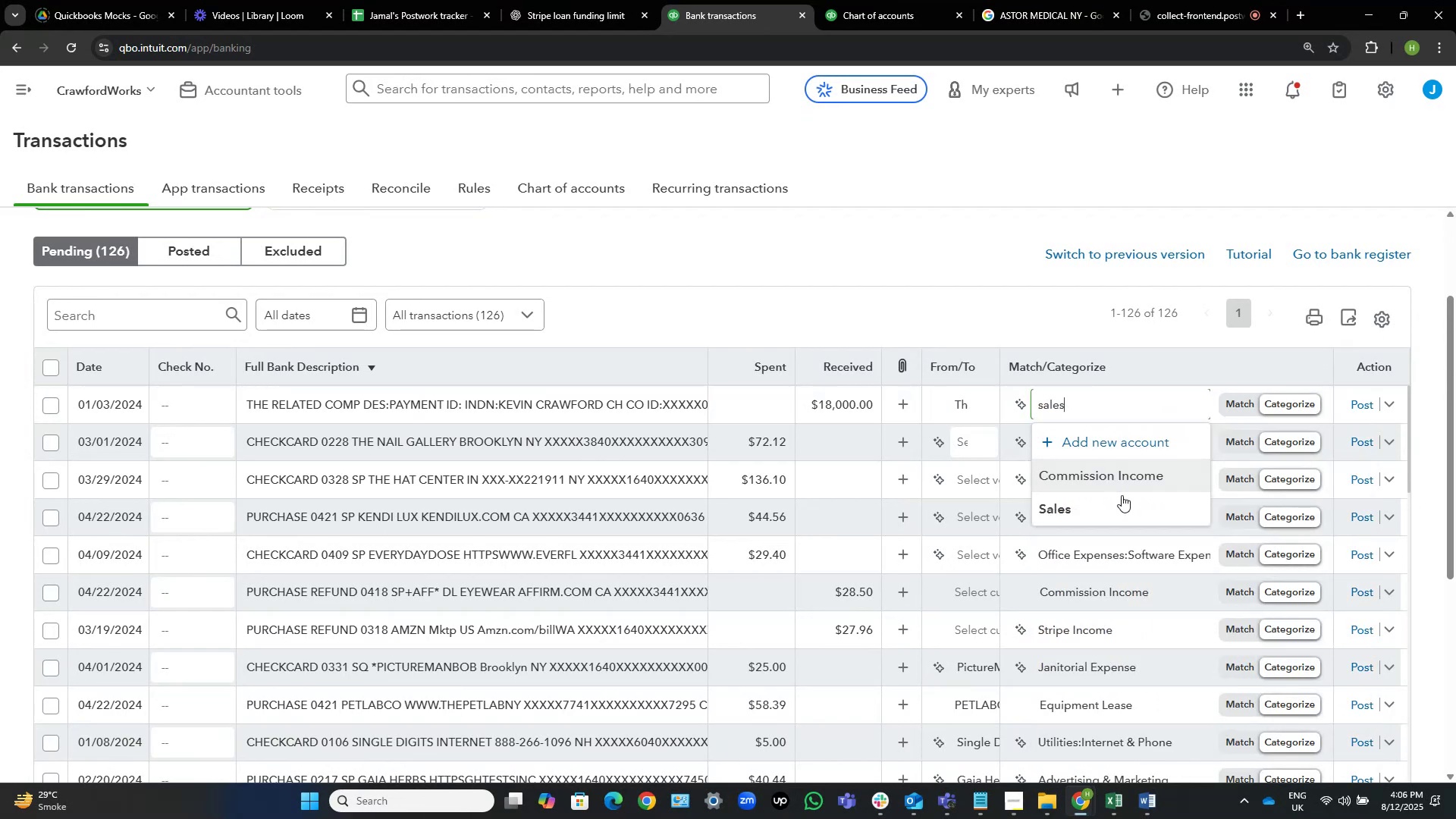 
left_click([1116, 501])
 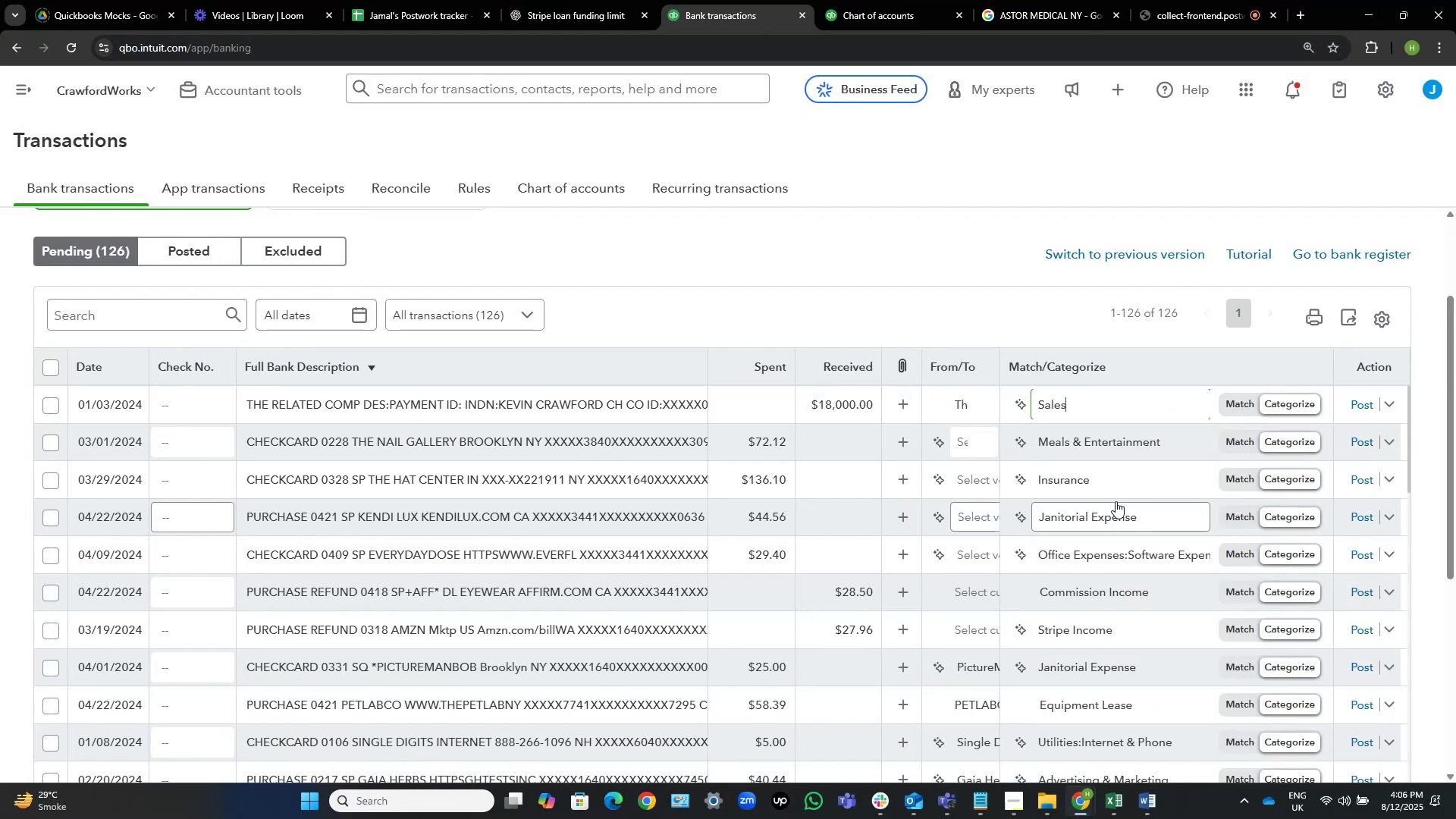 
wait(5.13)
 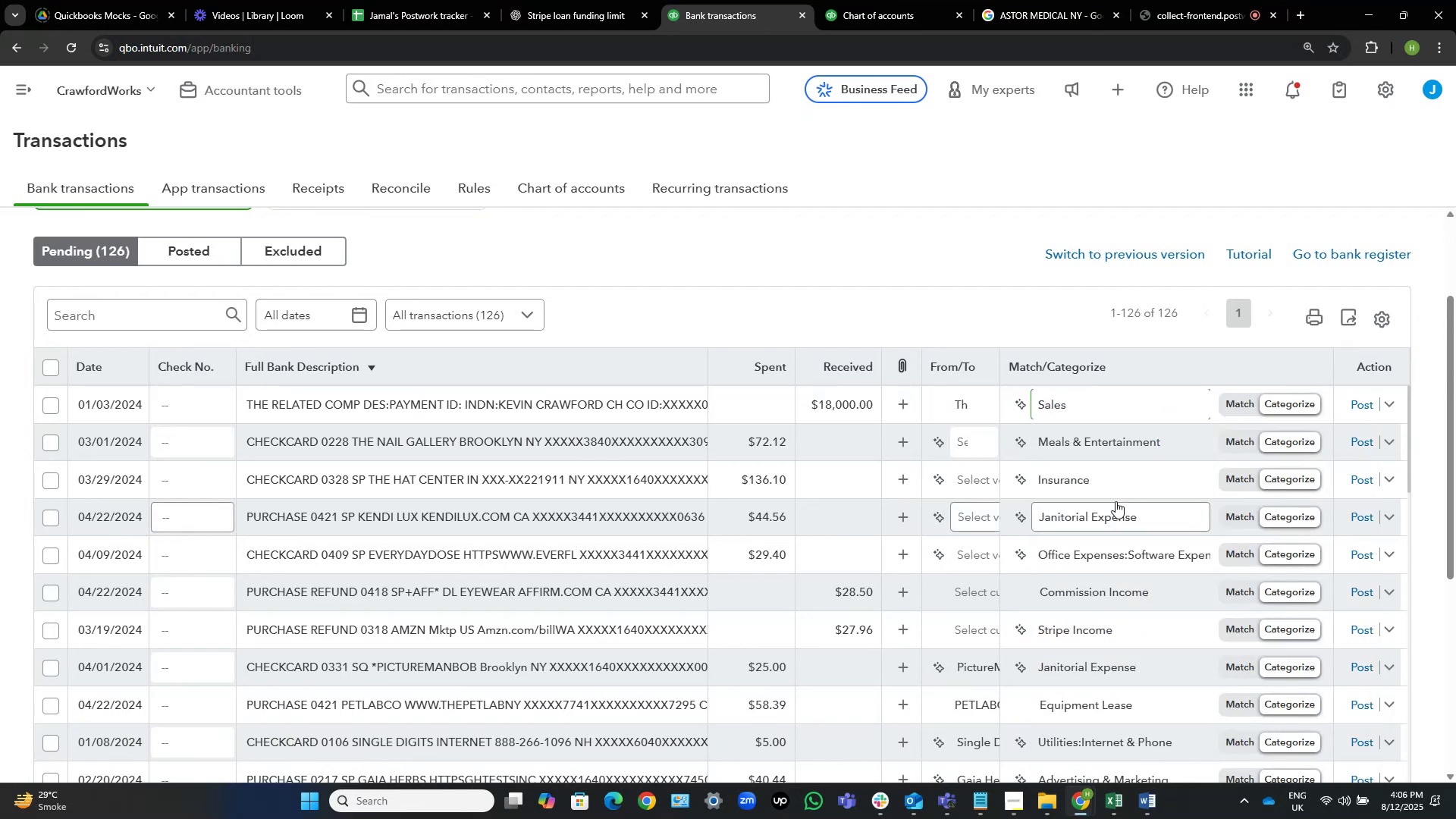 
left_click([1100, 400])
 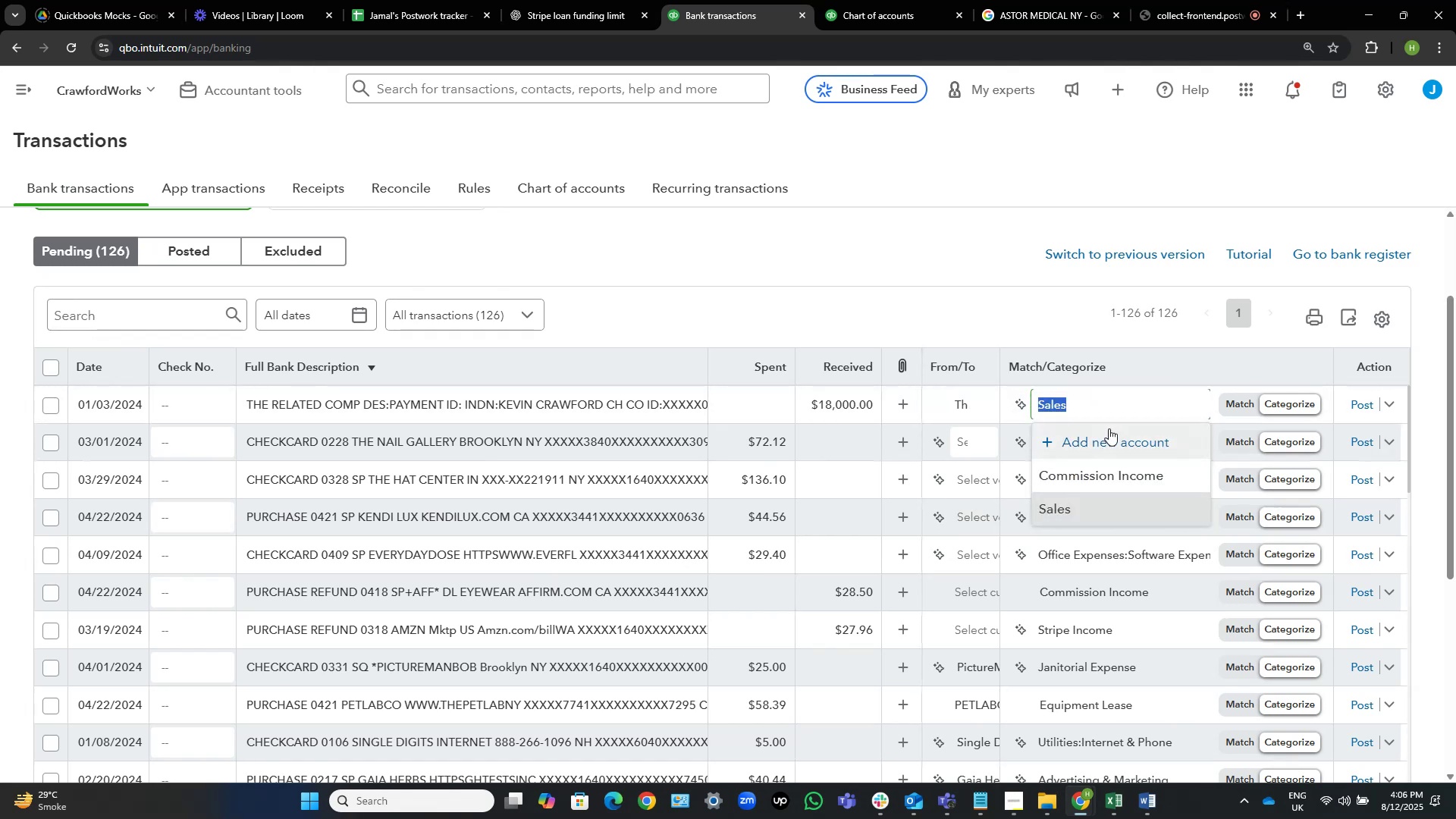 
left_click([1109, 428])
 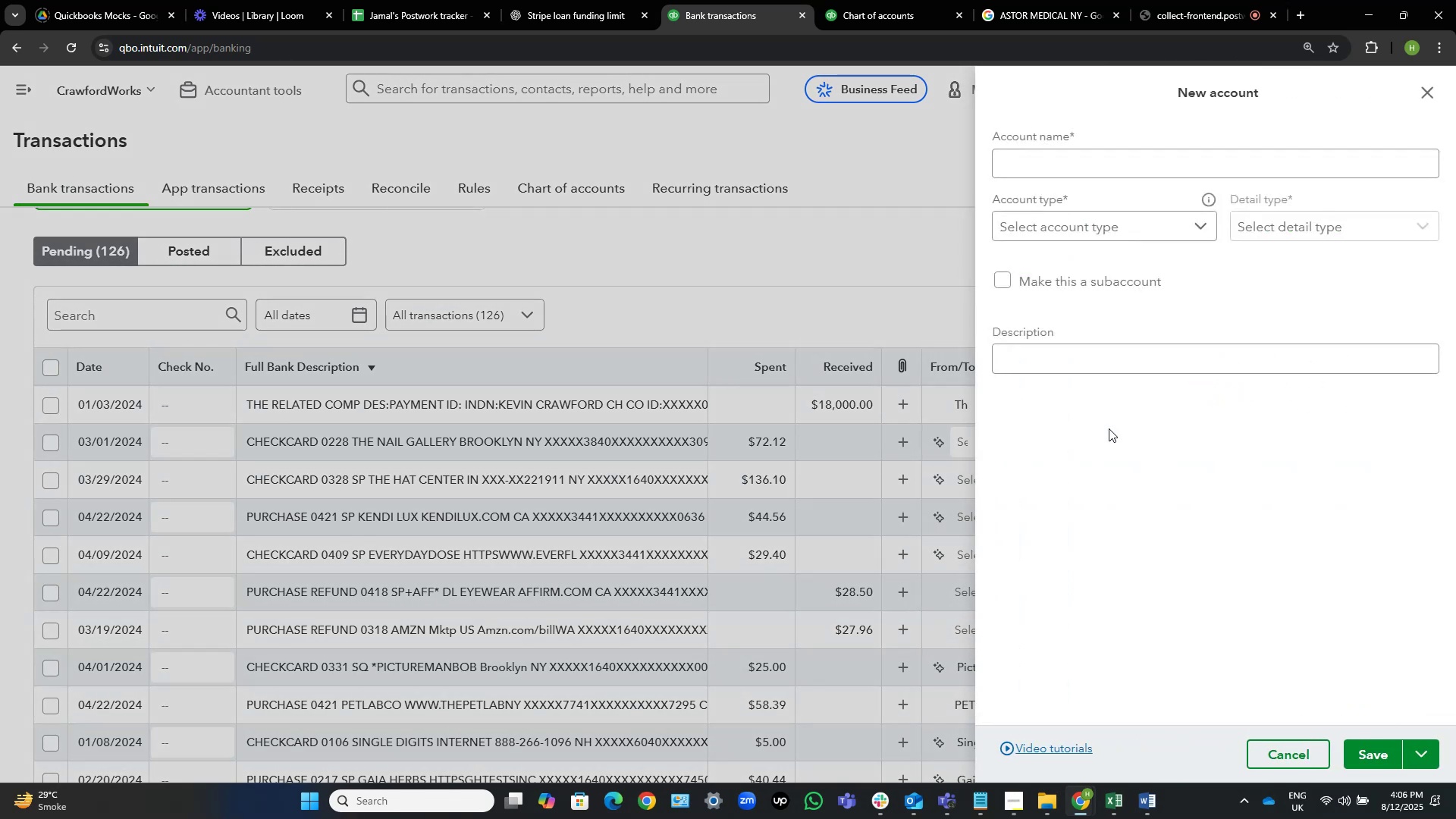 
wait(9.31)
 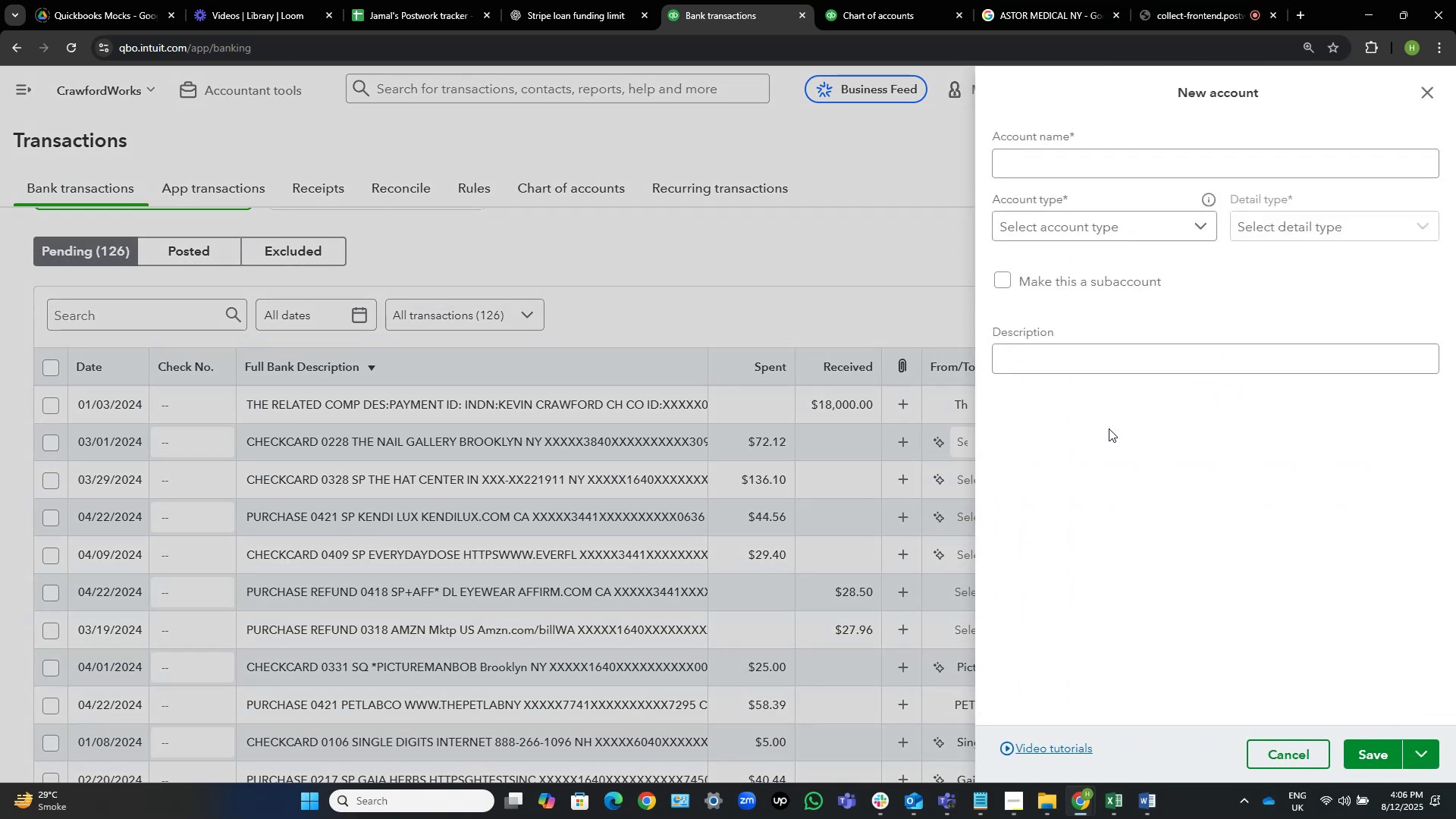 
left_click([1134, 107])
 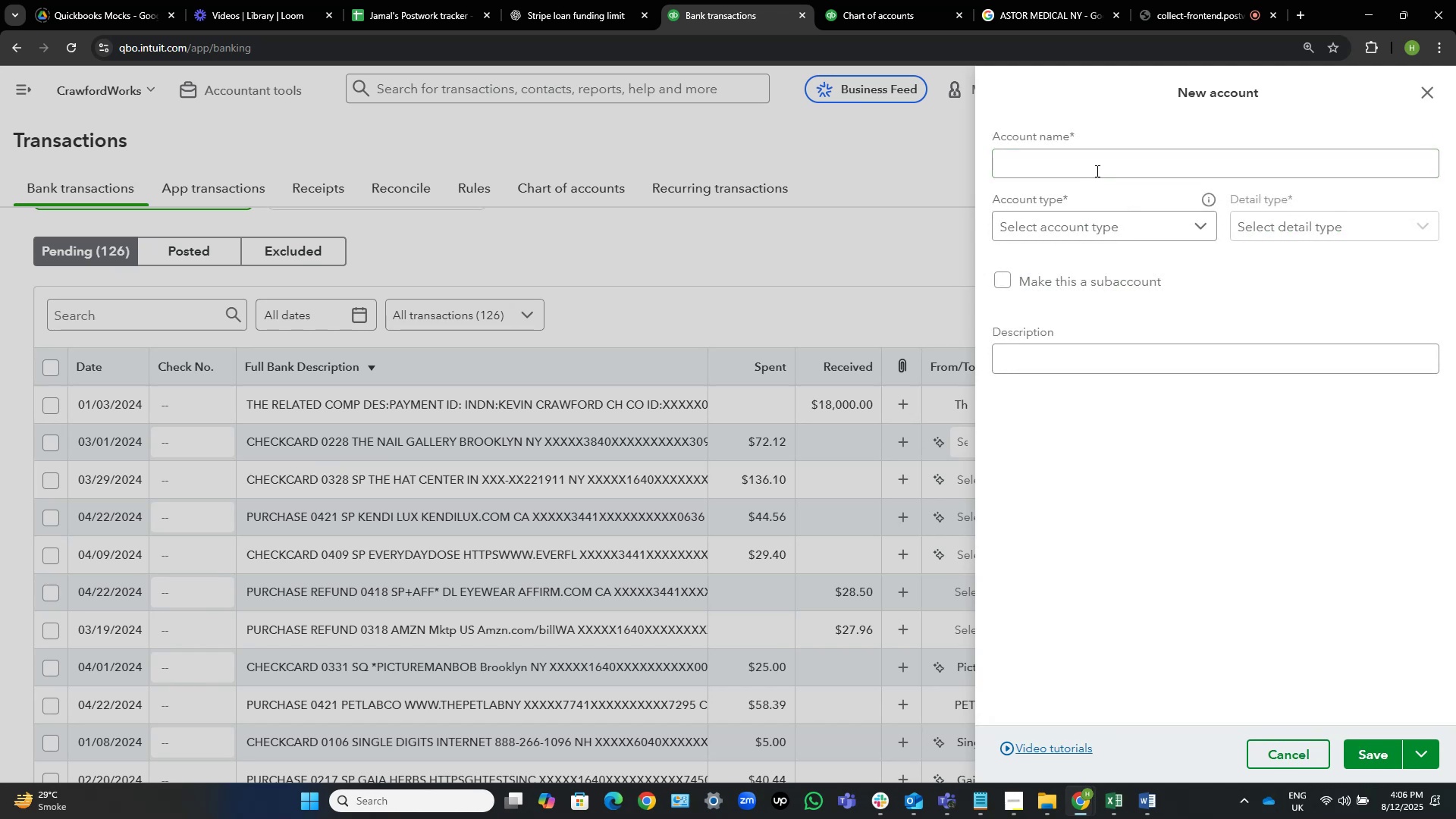 